 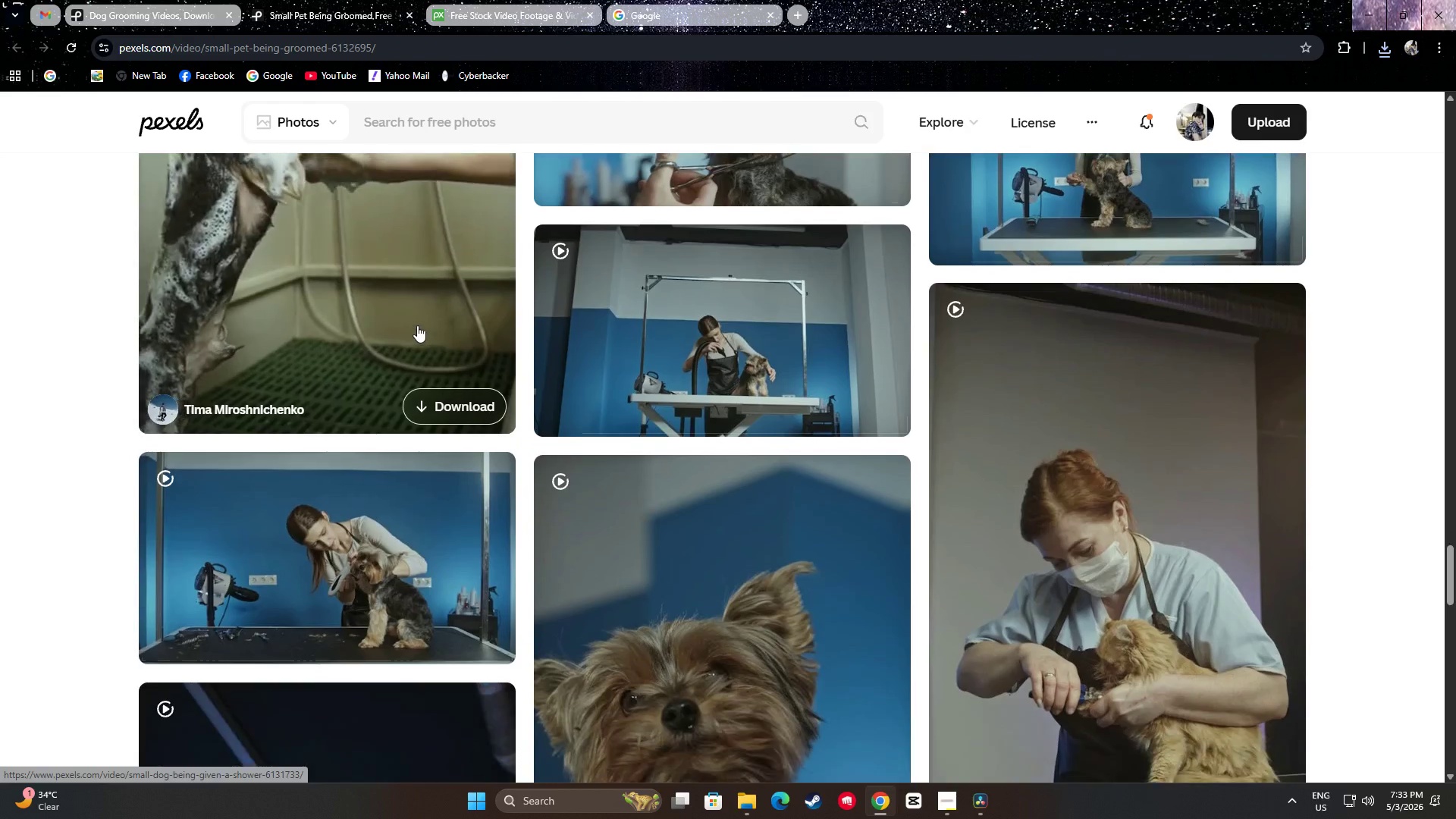 
scroll: coordinate [1241, 330], scroll_direction: down, amount: 12.0
 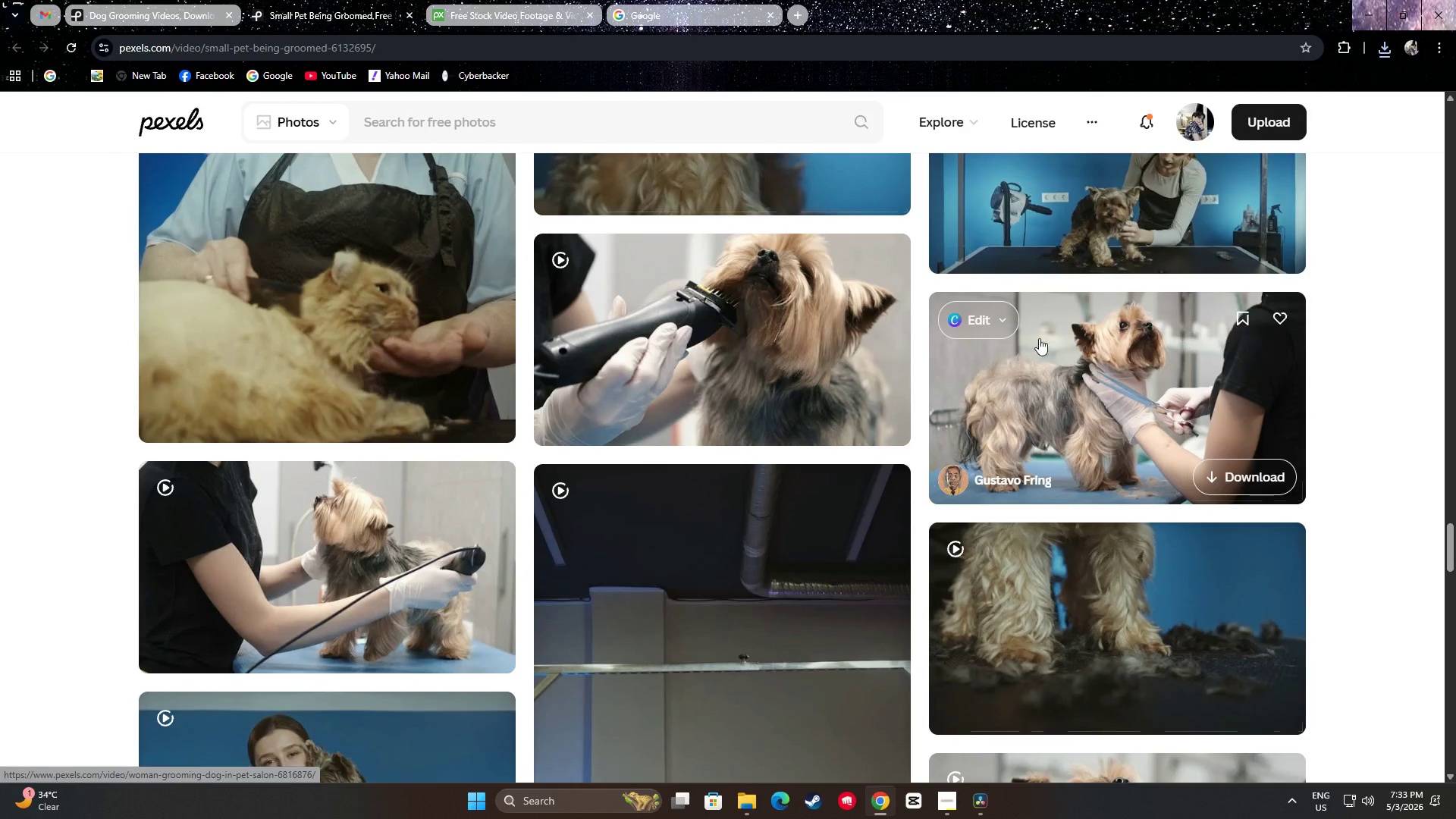 
mouse_move([845, 350])
 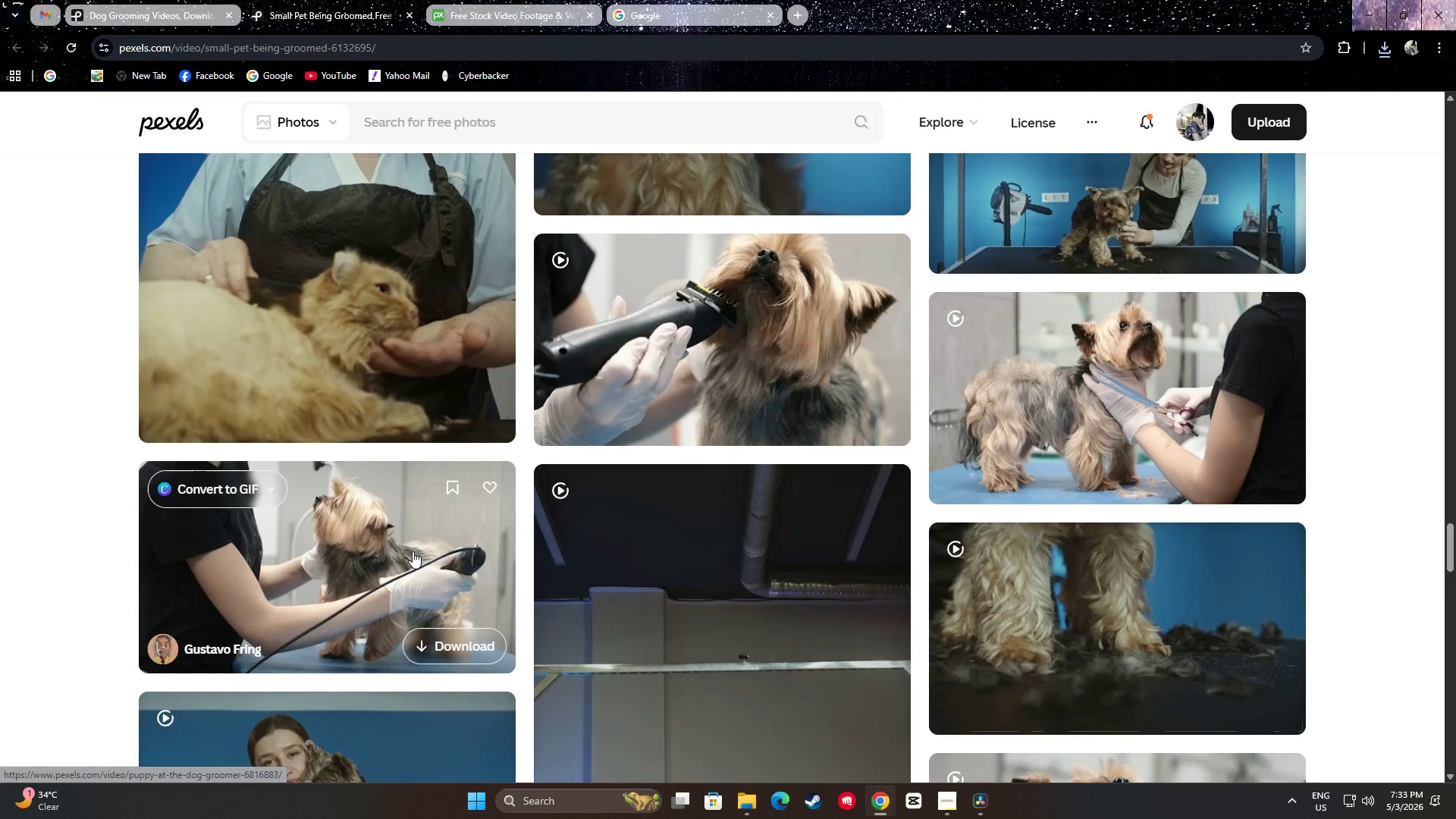 
scroll: coordinate [790, 309], scroll_direction: down, amount: 22.0
 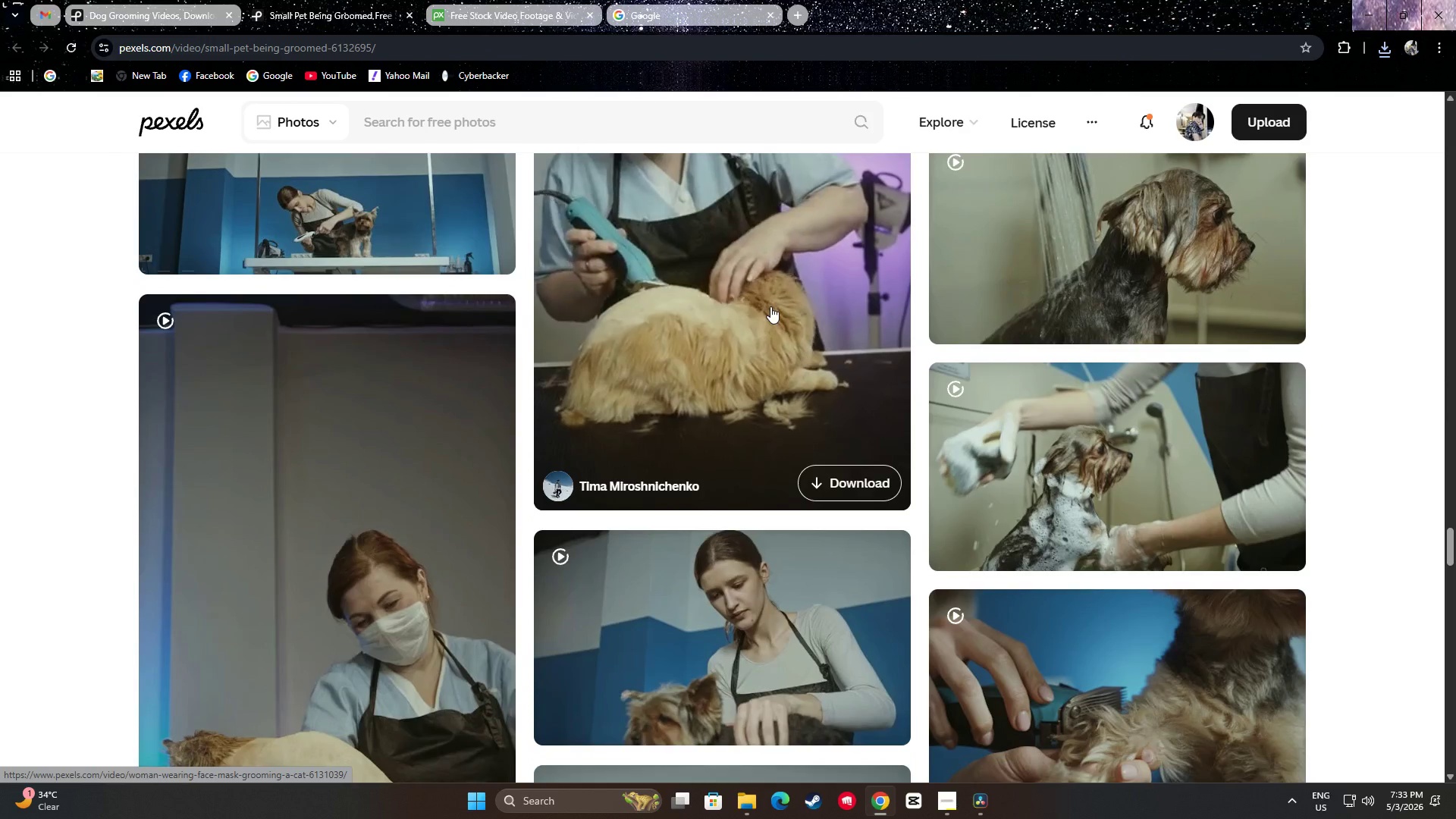 
scroll: coordinate [770, 309], scroll_direction: down, amount: 2.0
 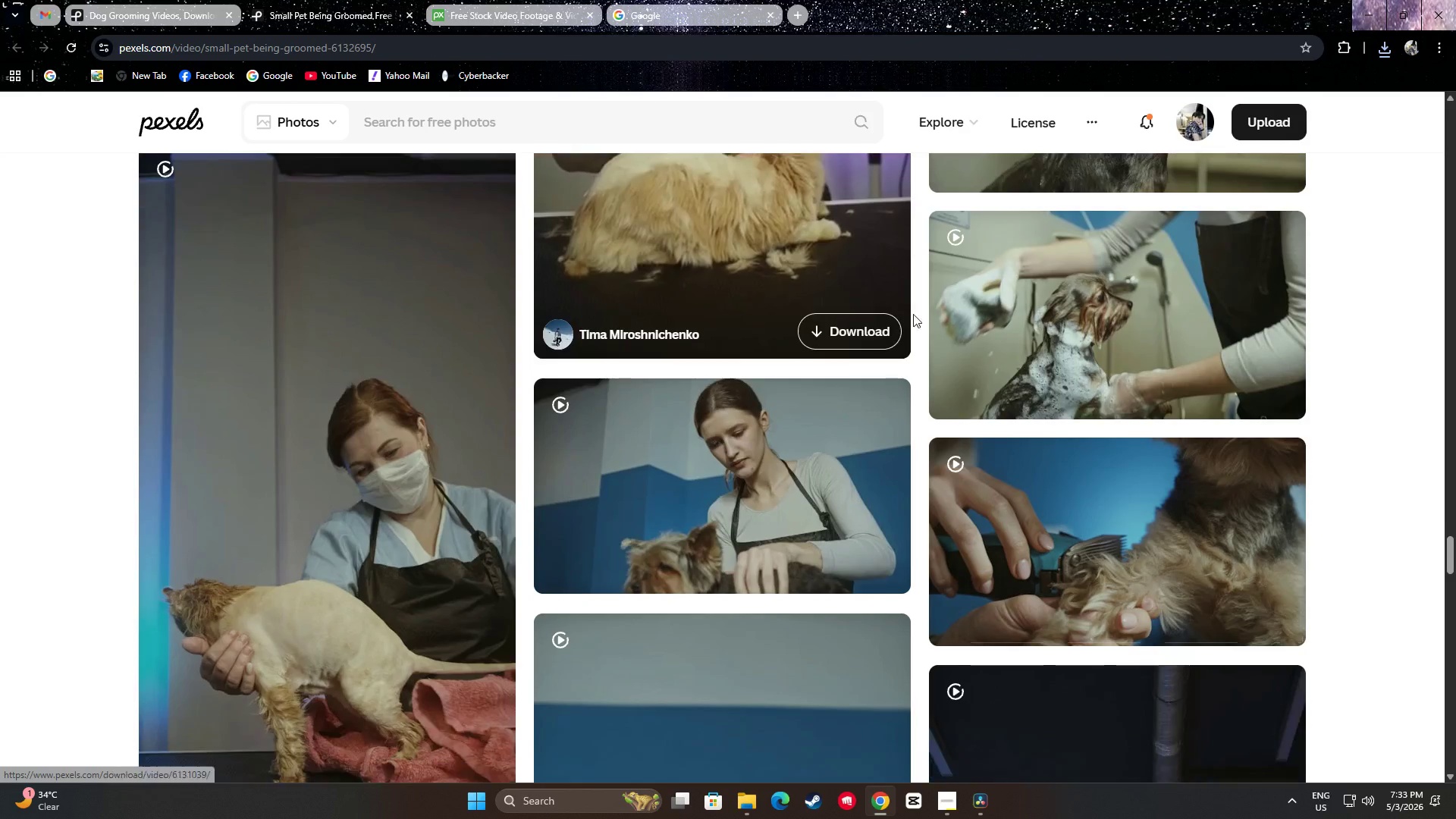 
mouse_move([1131, 328])
 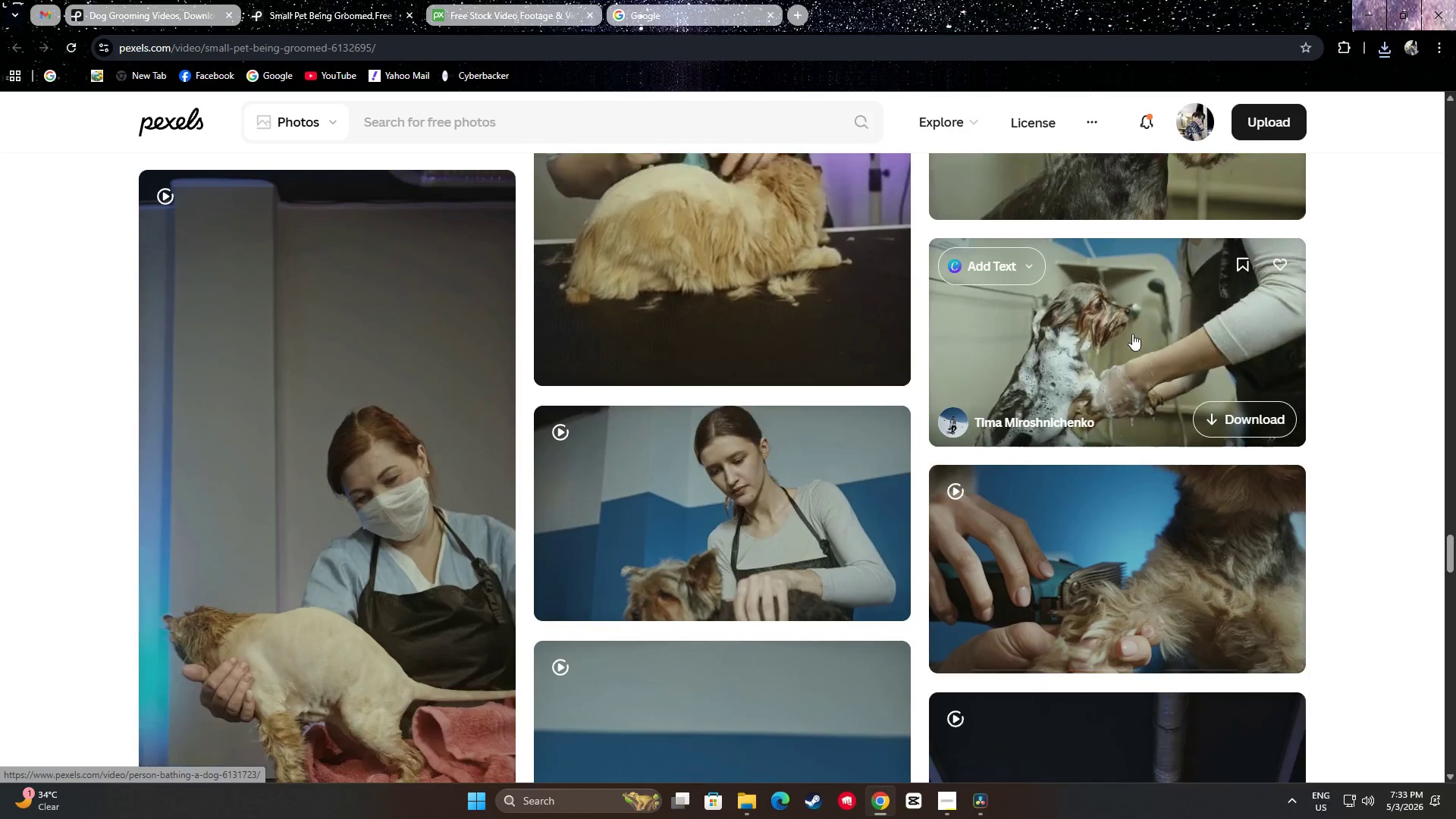 
scroll: coordinate [1132, 334], scroll_direction: up, amount: 2.0
 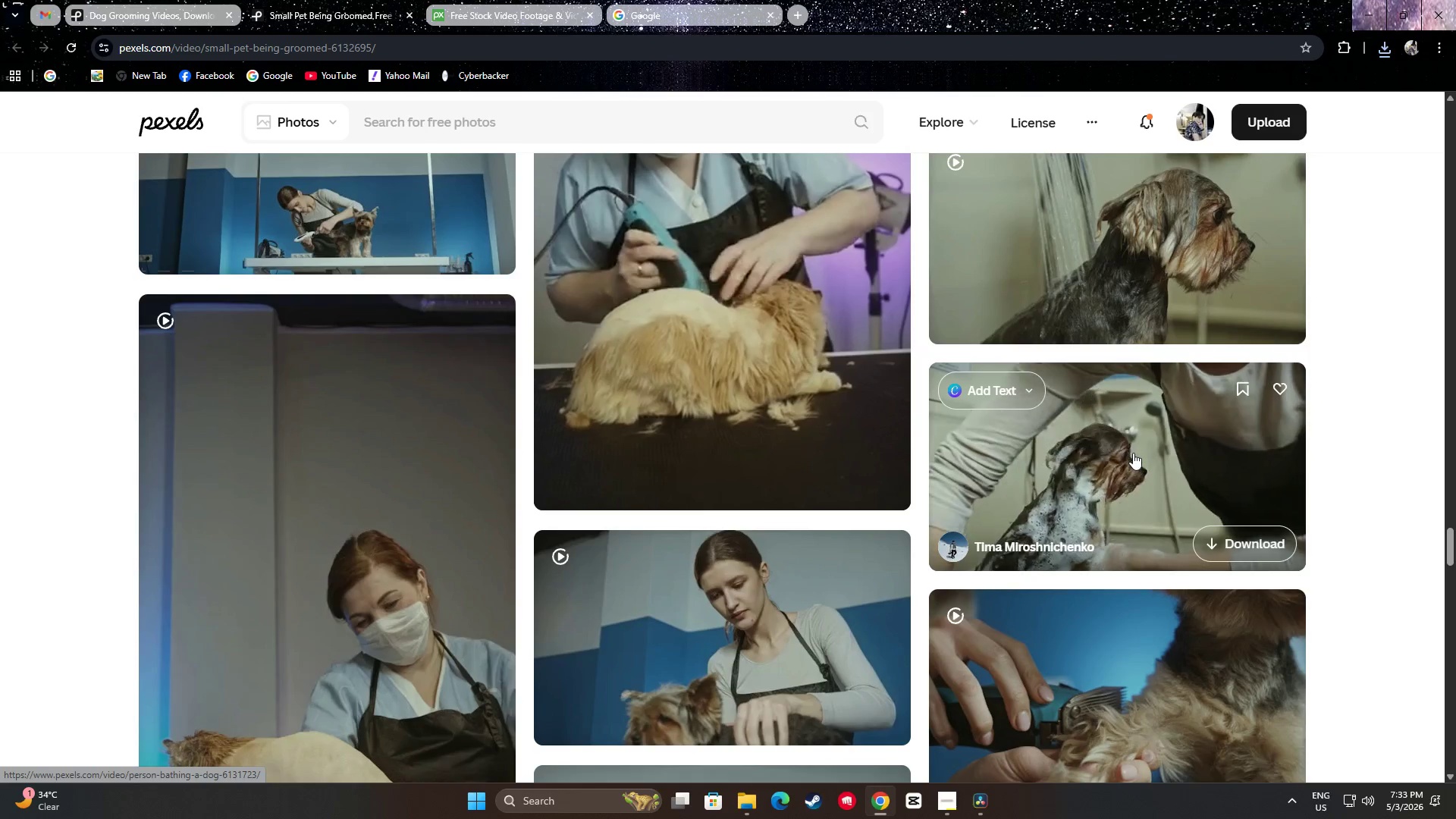 
scroll: coordinate [1132, 446], scroll_direction: down, amount: 1.0
 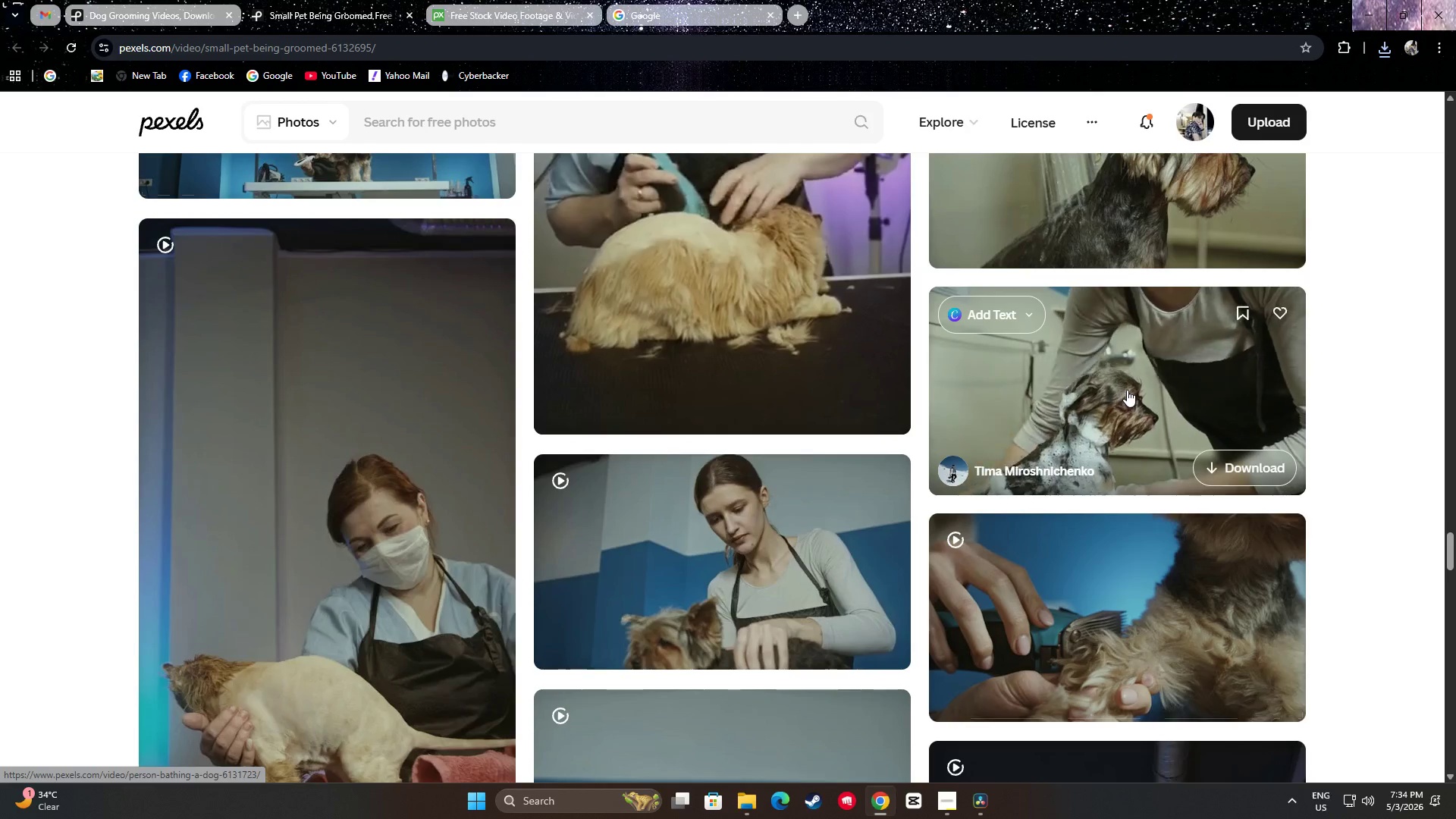 
left_click([1232, 472])
 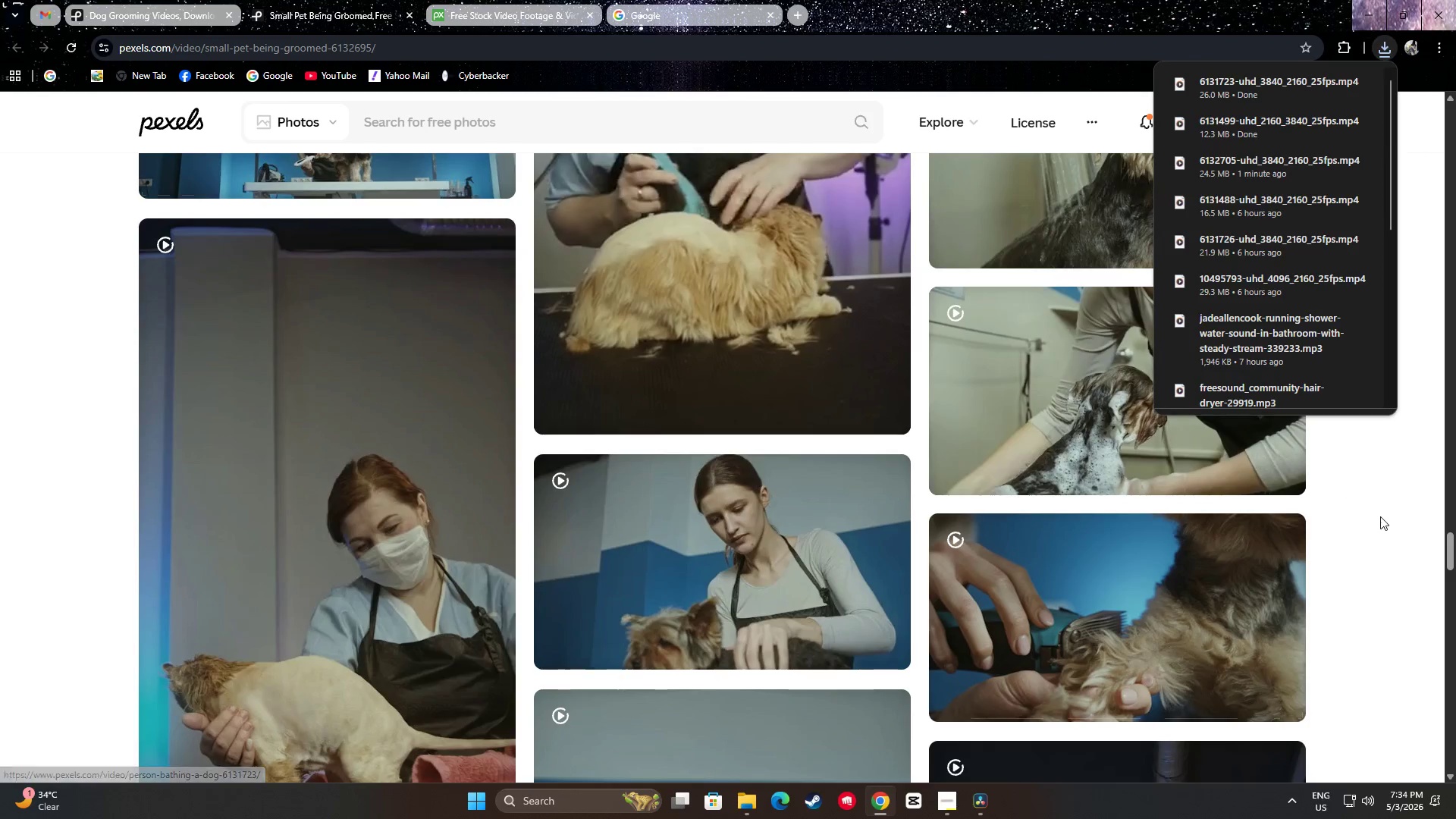 
scroll: coordinate [742, 367], scroll_direction: down, amount: 12.0
 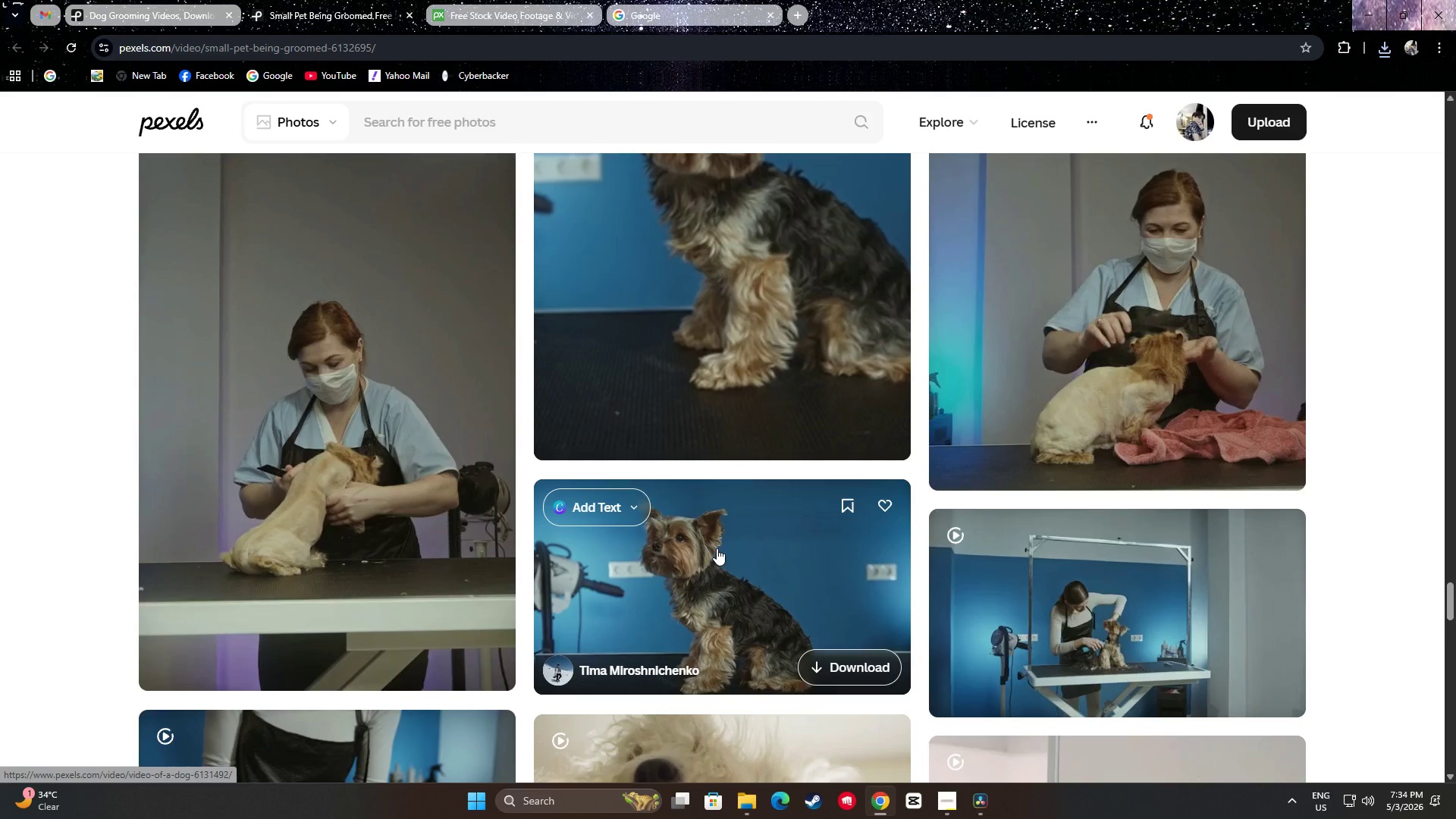 
scroll: coordinate [769, 554], scroll_direction: up, amount: 2.0
 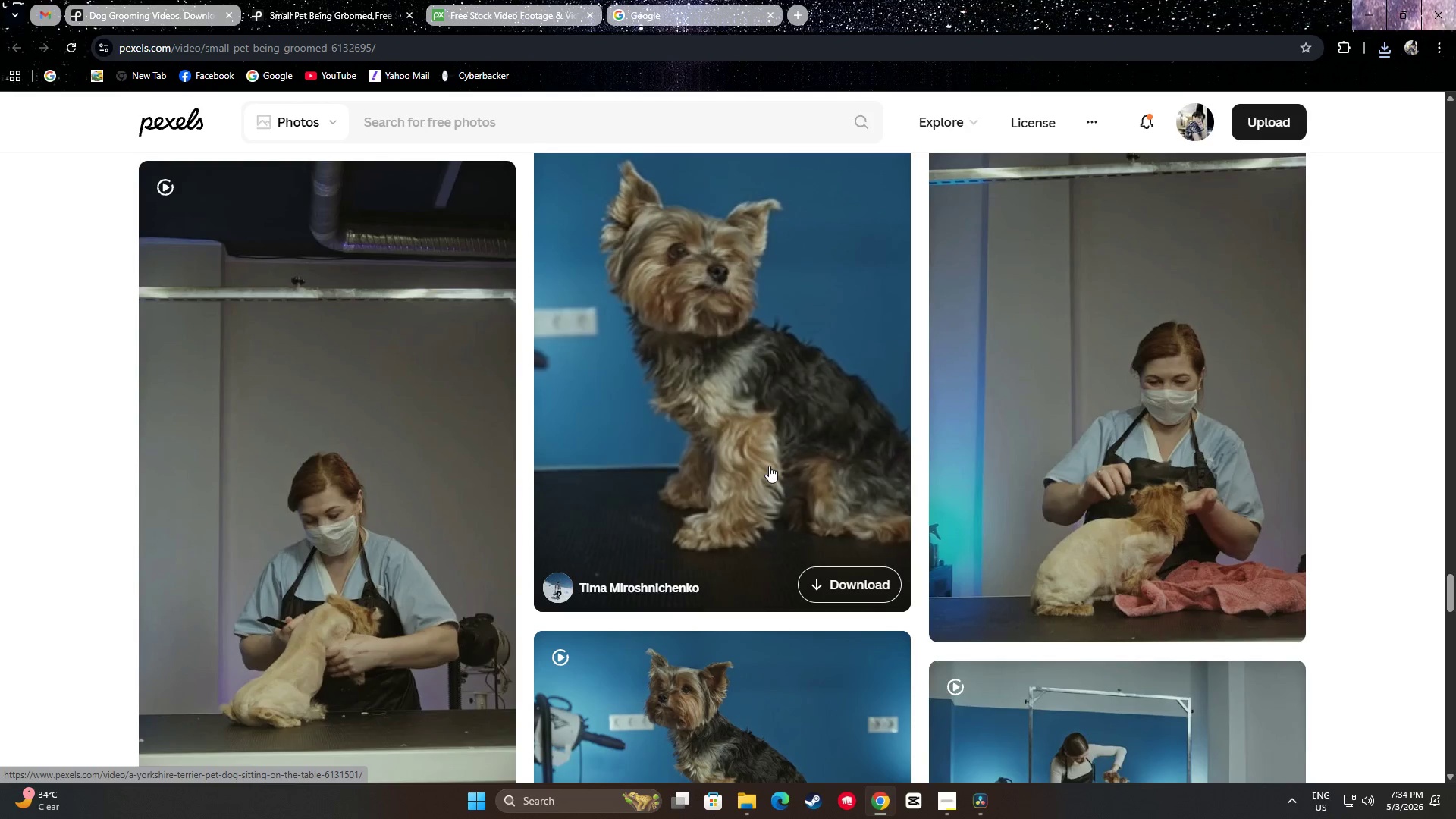 
scroll: coordinate [774, 465], scroll_direction: down, amount: 3.0
 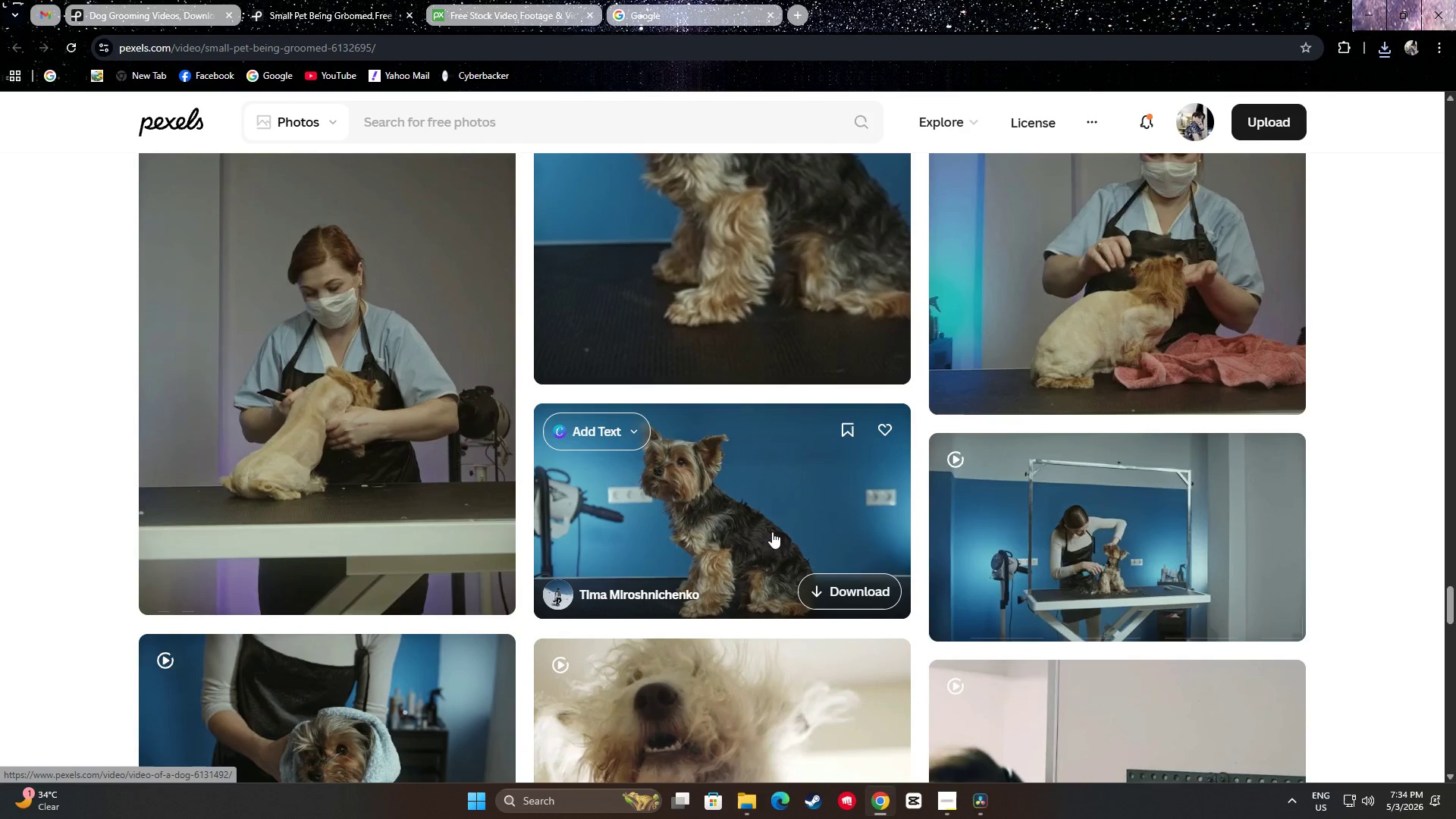 
left_click([855, 588])
 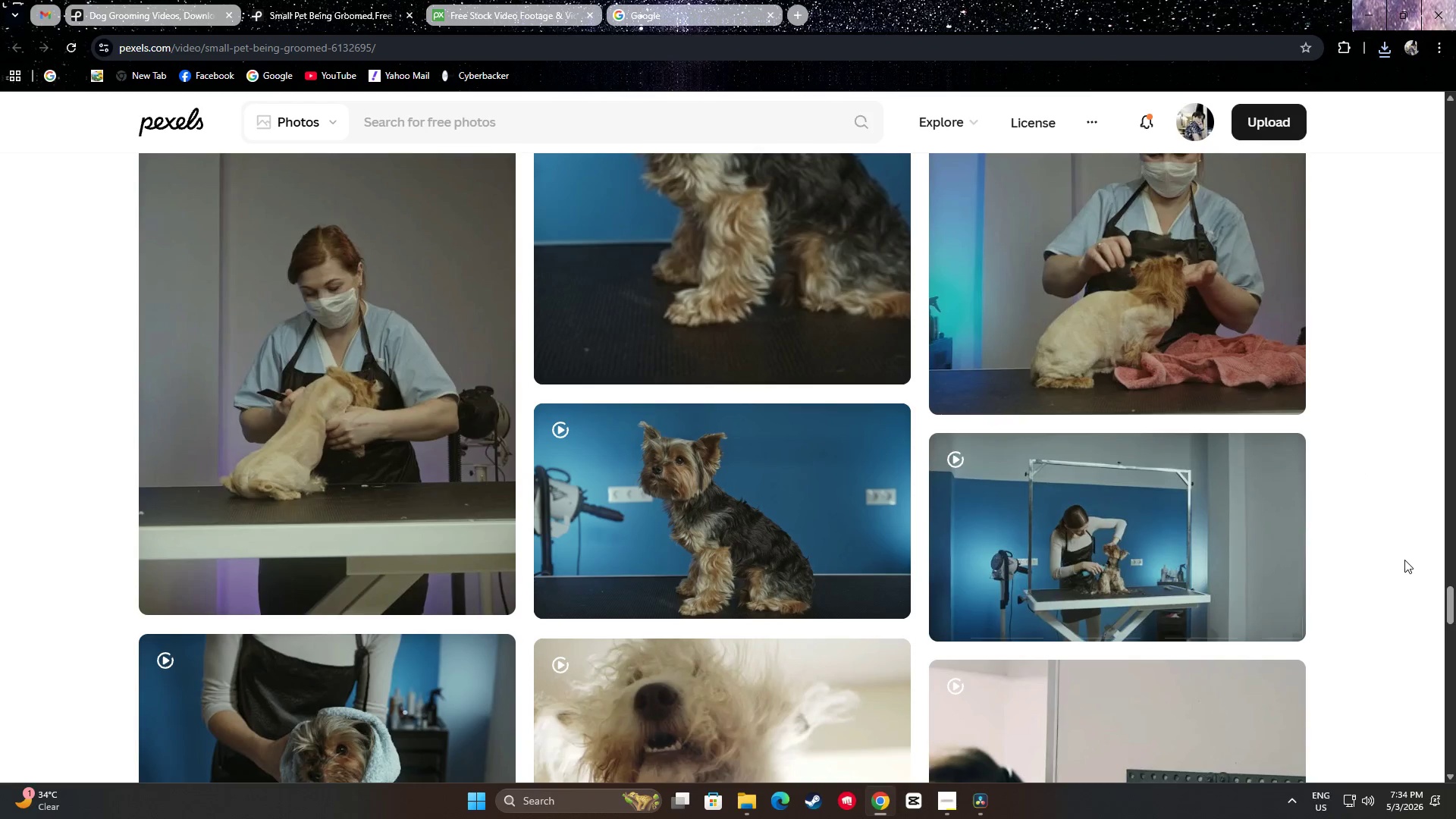 
left_click([1382, 497])
 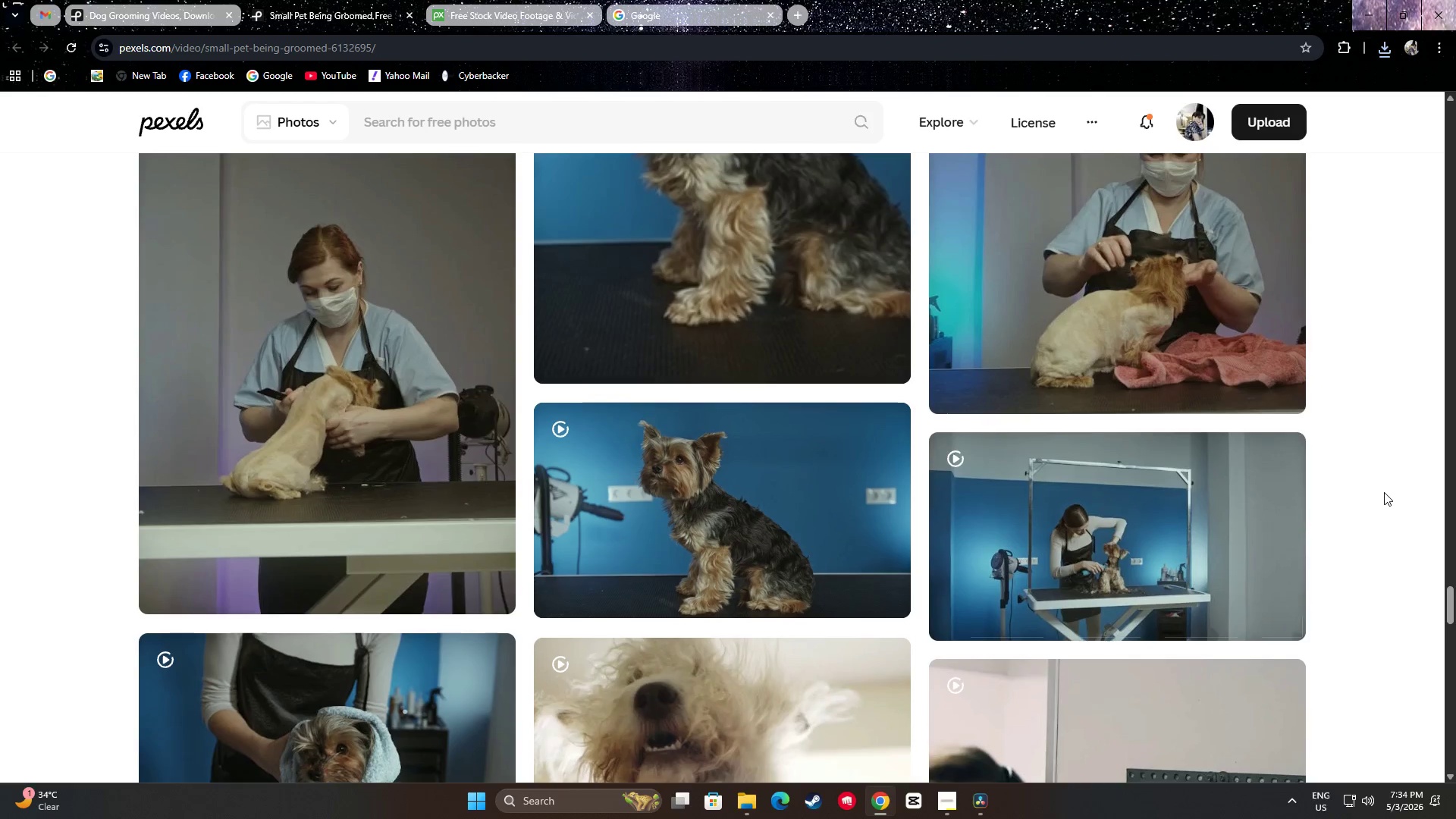 
scroll: coordinate [1152, 281], scroll_direction: down, amount: 54.0
 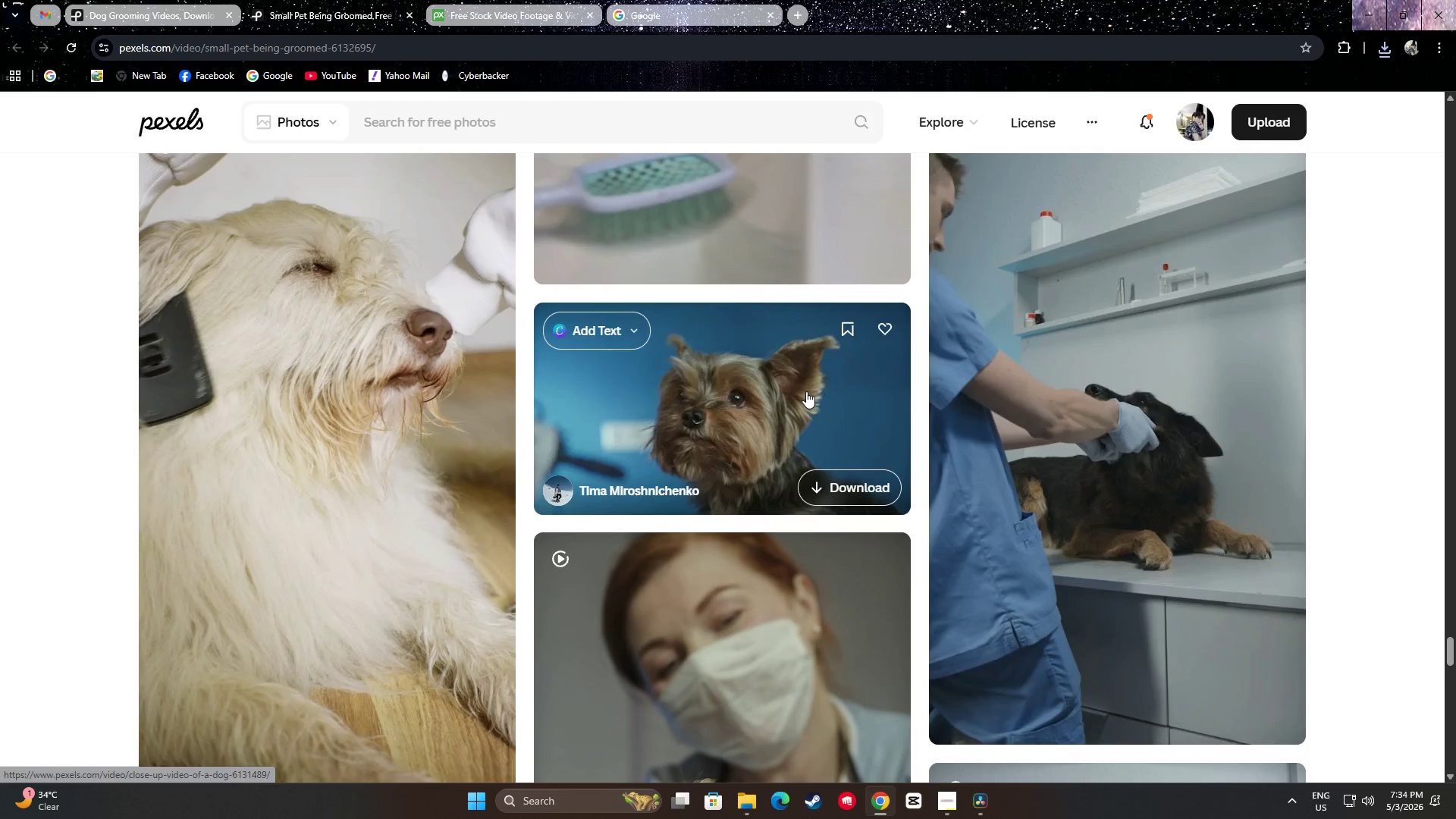 
scroll: coordinate [1006, 342], scroll_direction: down, amount: 21.0
 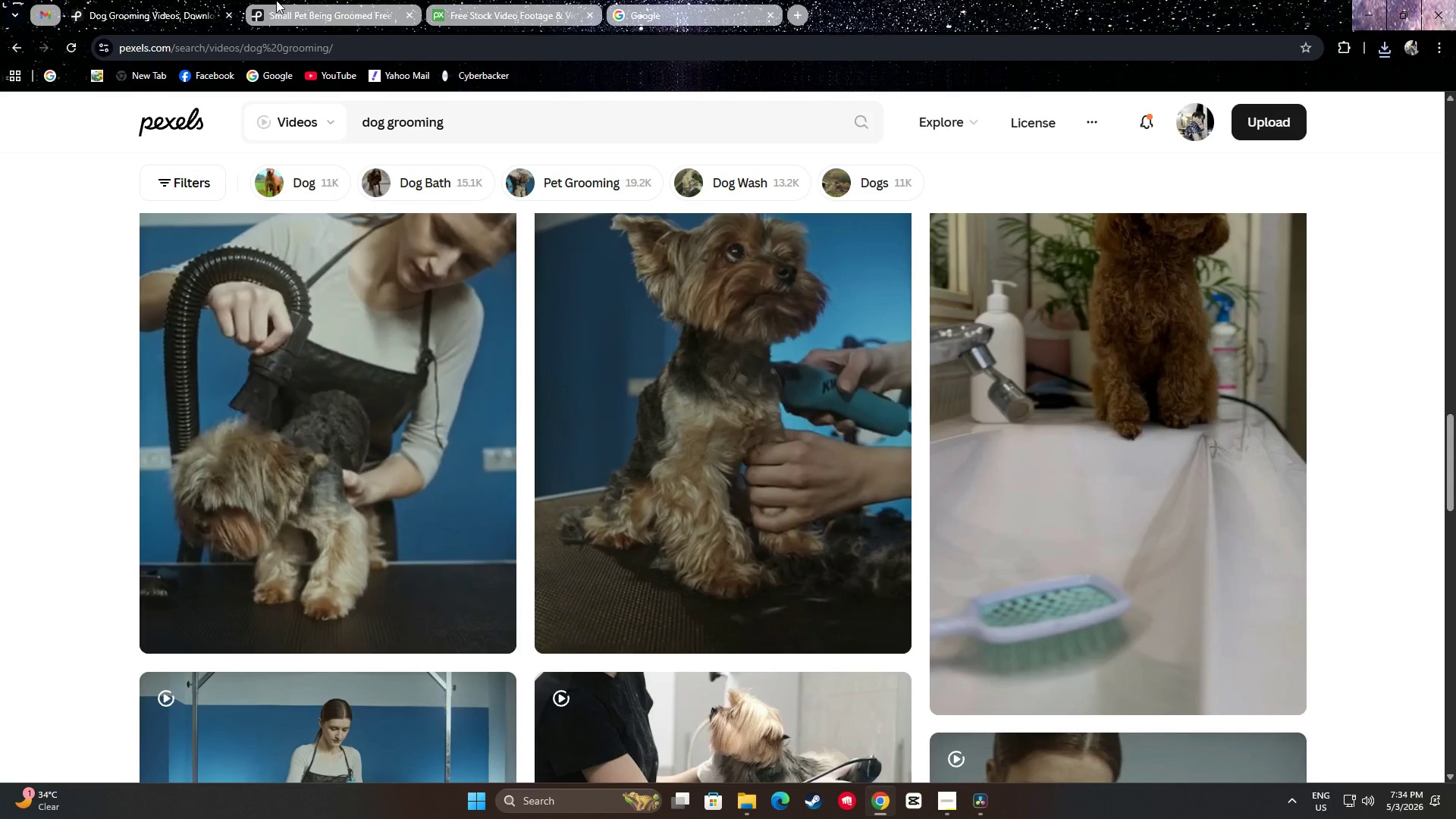 
left_click_drag(start_coordinate=[450, 0], to_coordinate=[457, 0])
 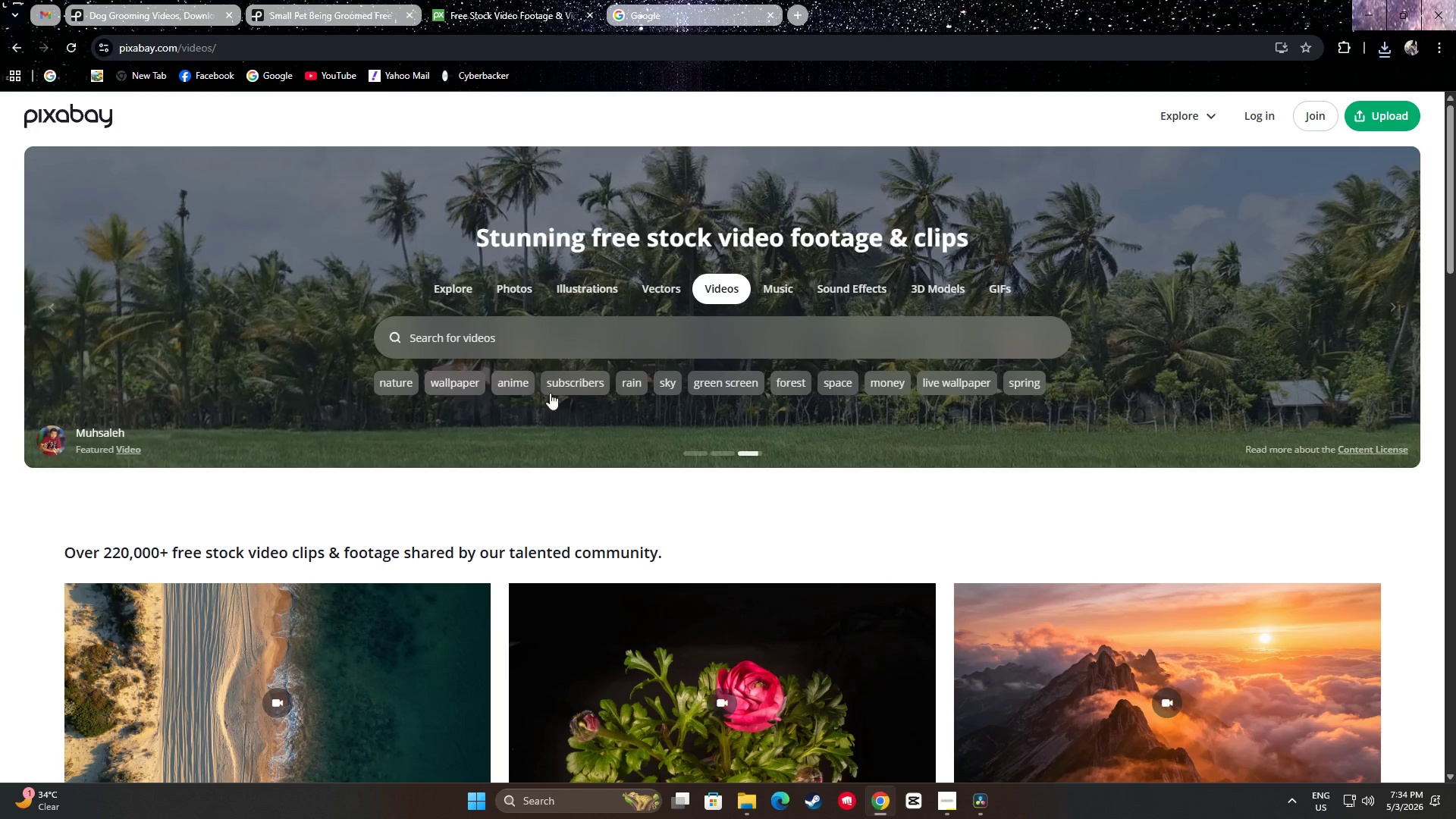 
left_click([577, 331])
 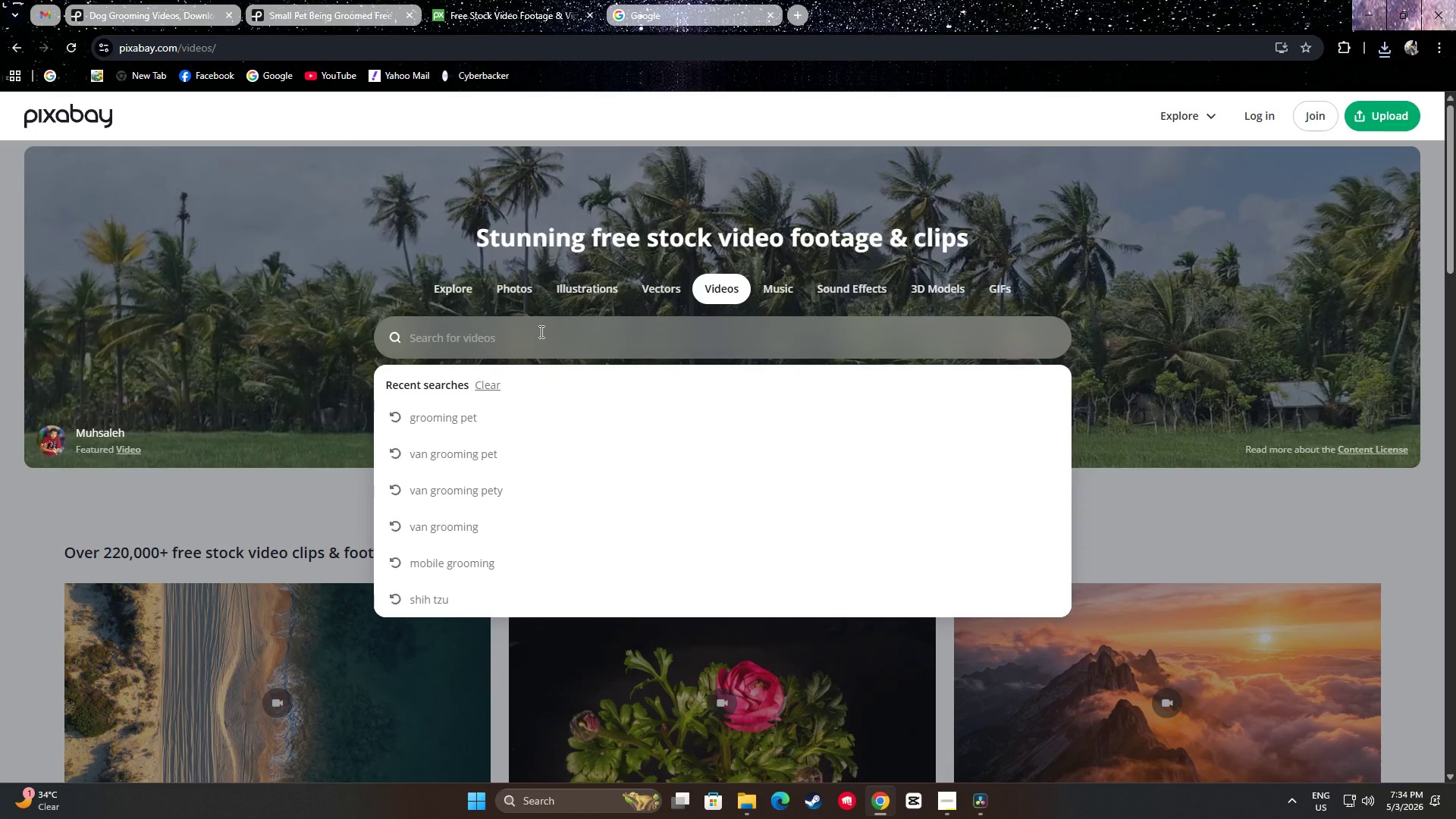 
type(dog grooming)
 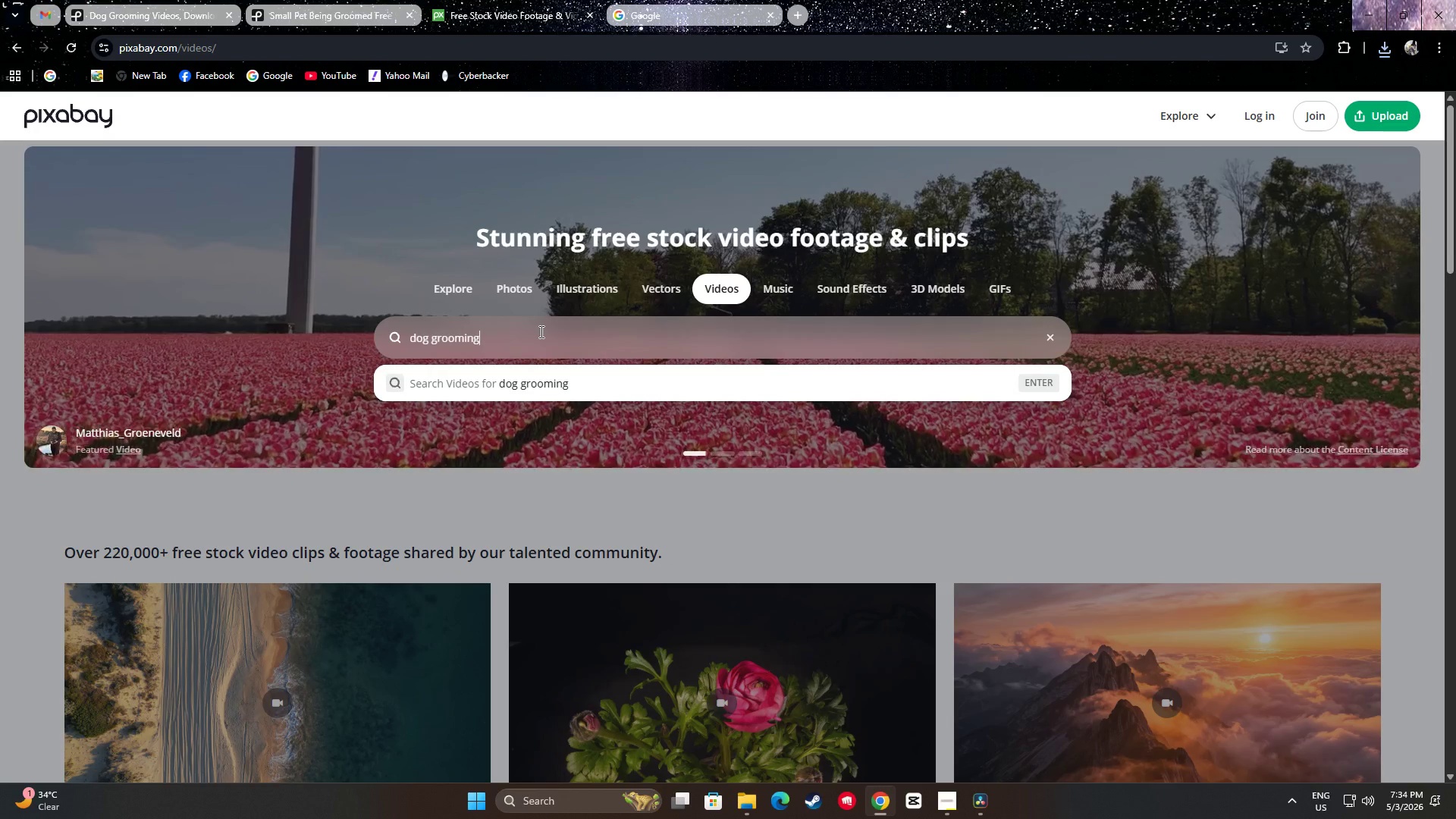 
key(Enter)
 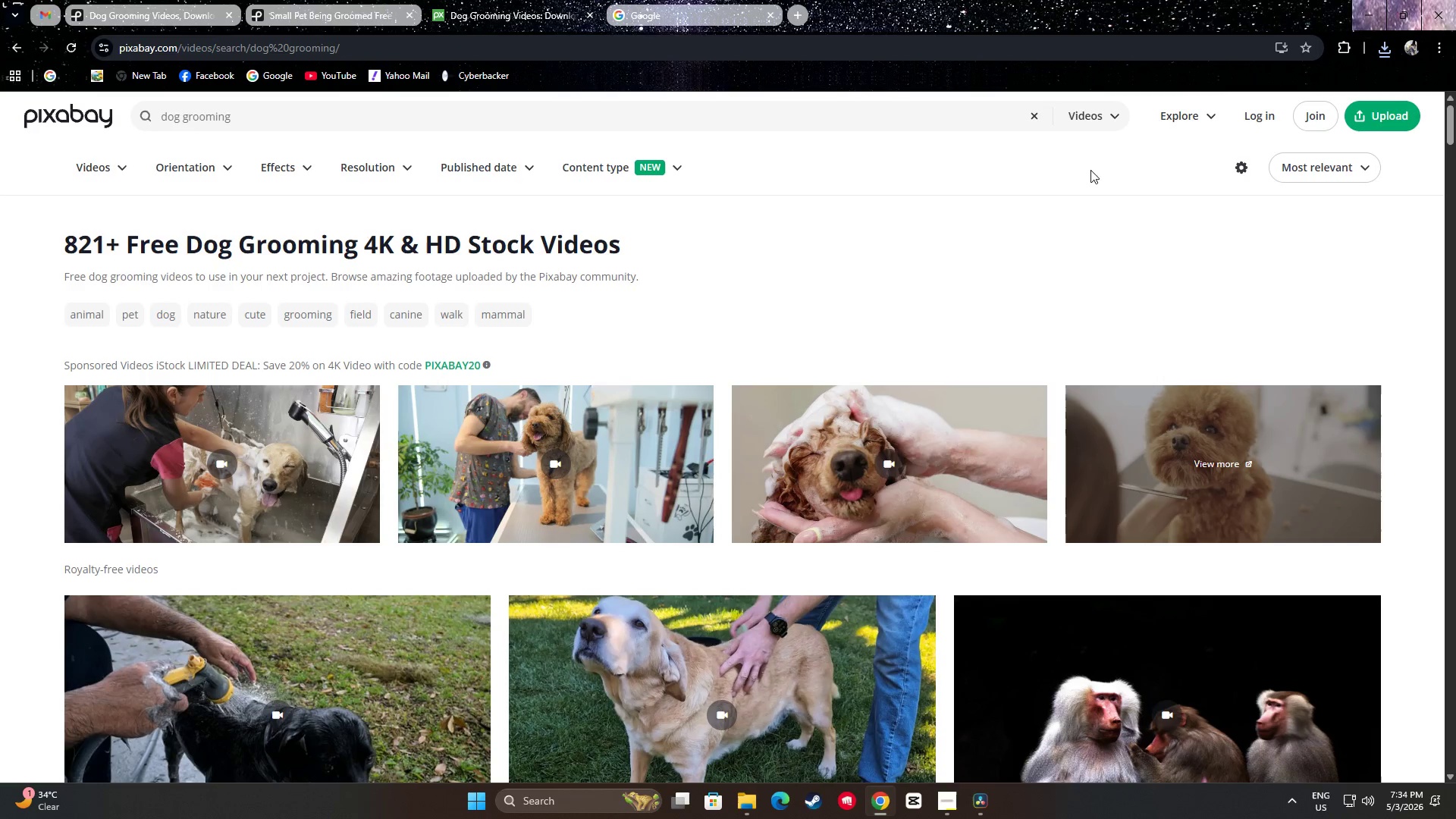 
scroll: coordinate [829, 257], scroll_direction: down, amount: 27.0
 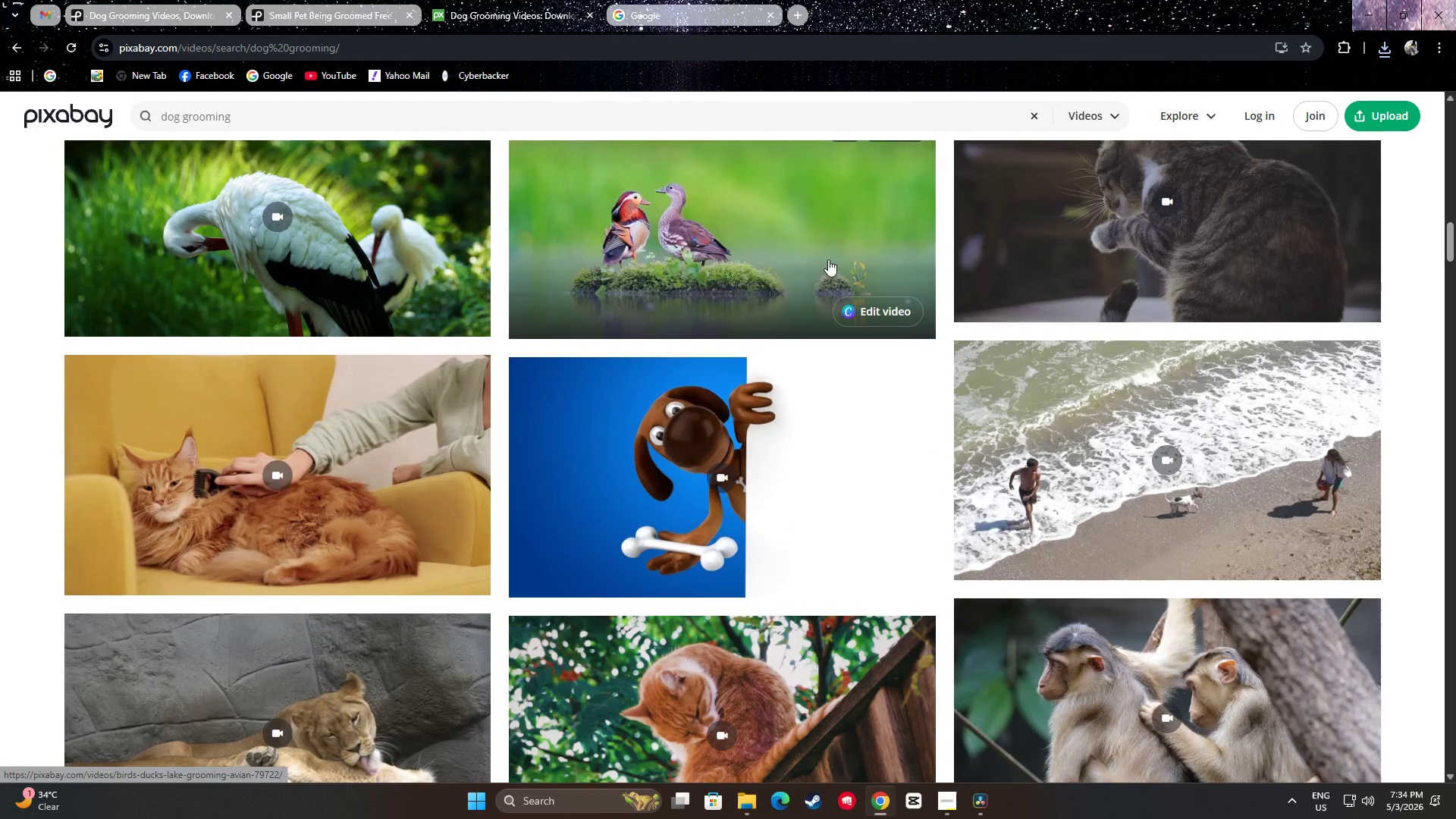 
scroll: coordinate [795, 285], scroll_direction: up, amount: 28.0
 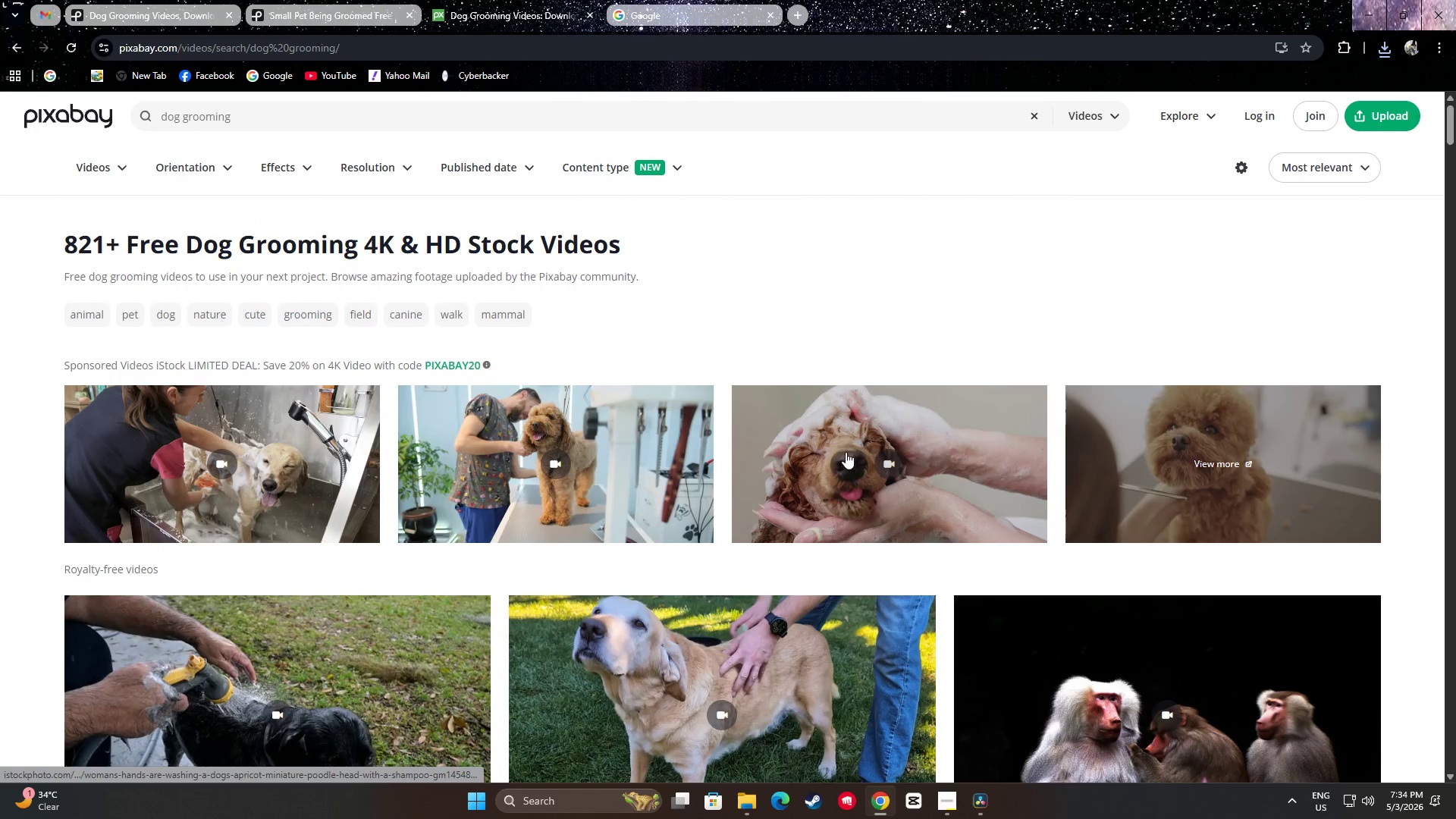 
scroll: coordinate [761, 312], scroll_direction: down, amount: 47.0
 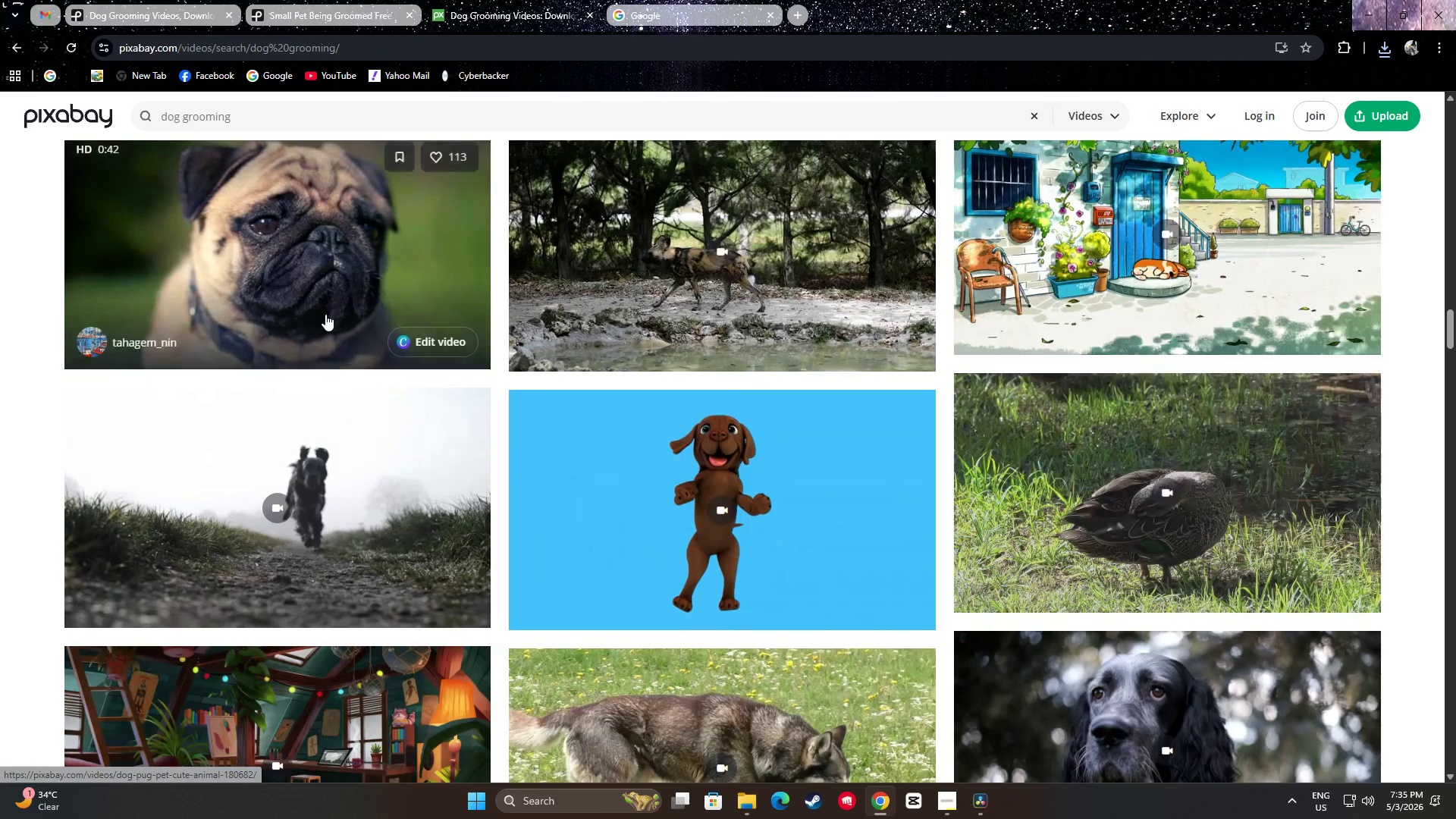 
scroll: coordinate [735, 256], scroll_direction: down, amount: 22.0
 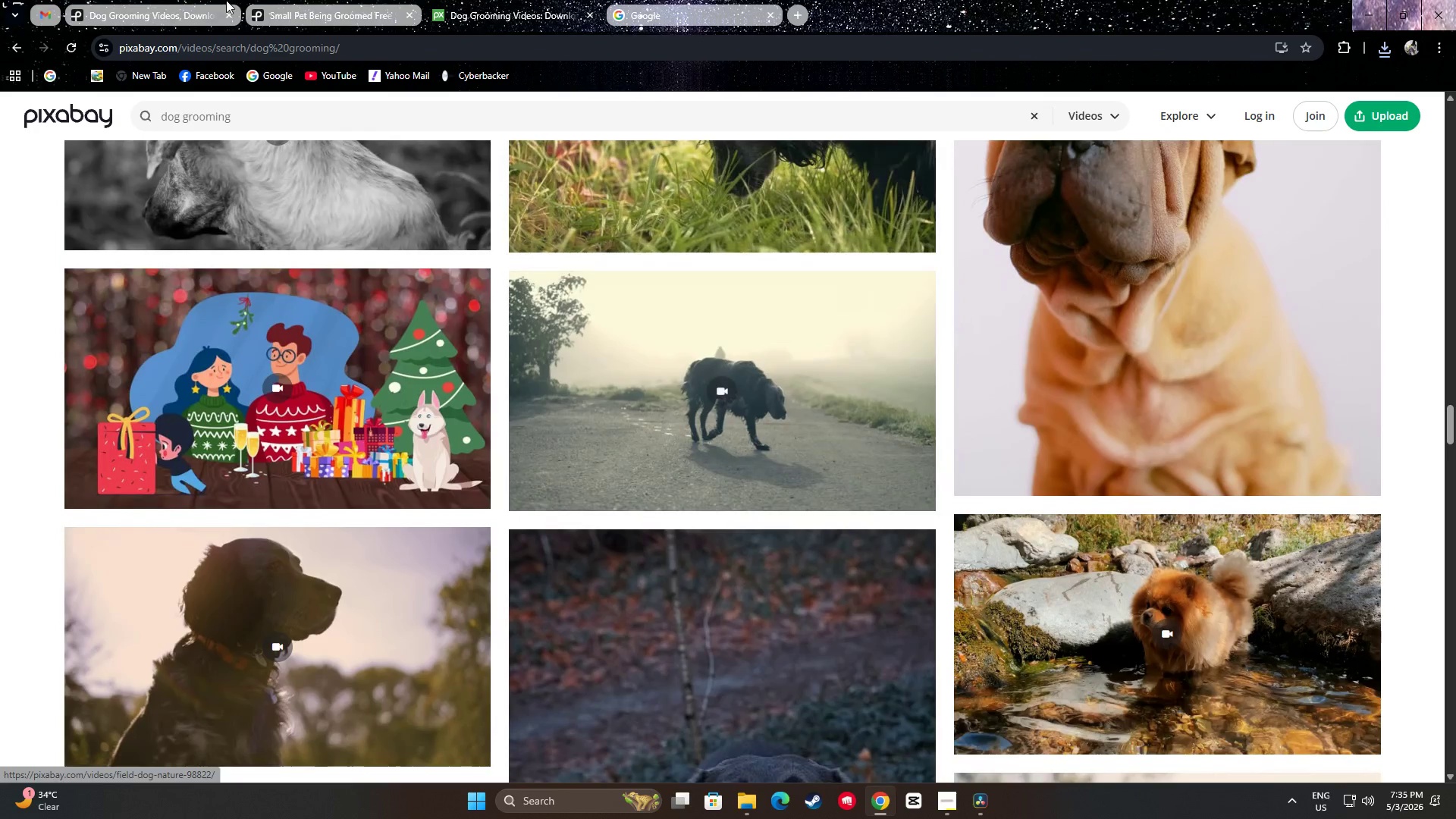 
left_click([168, 0])
 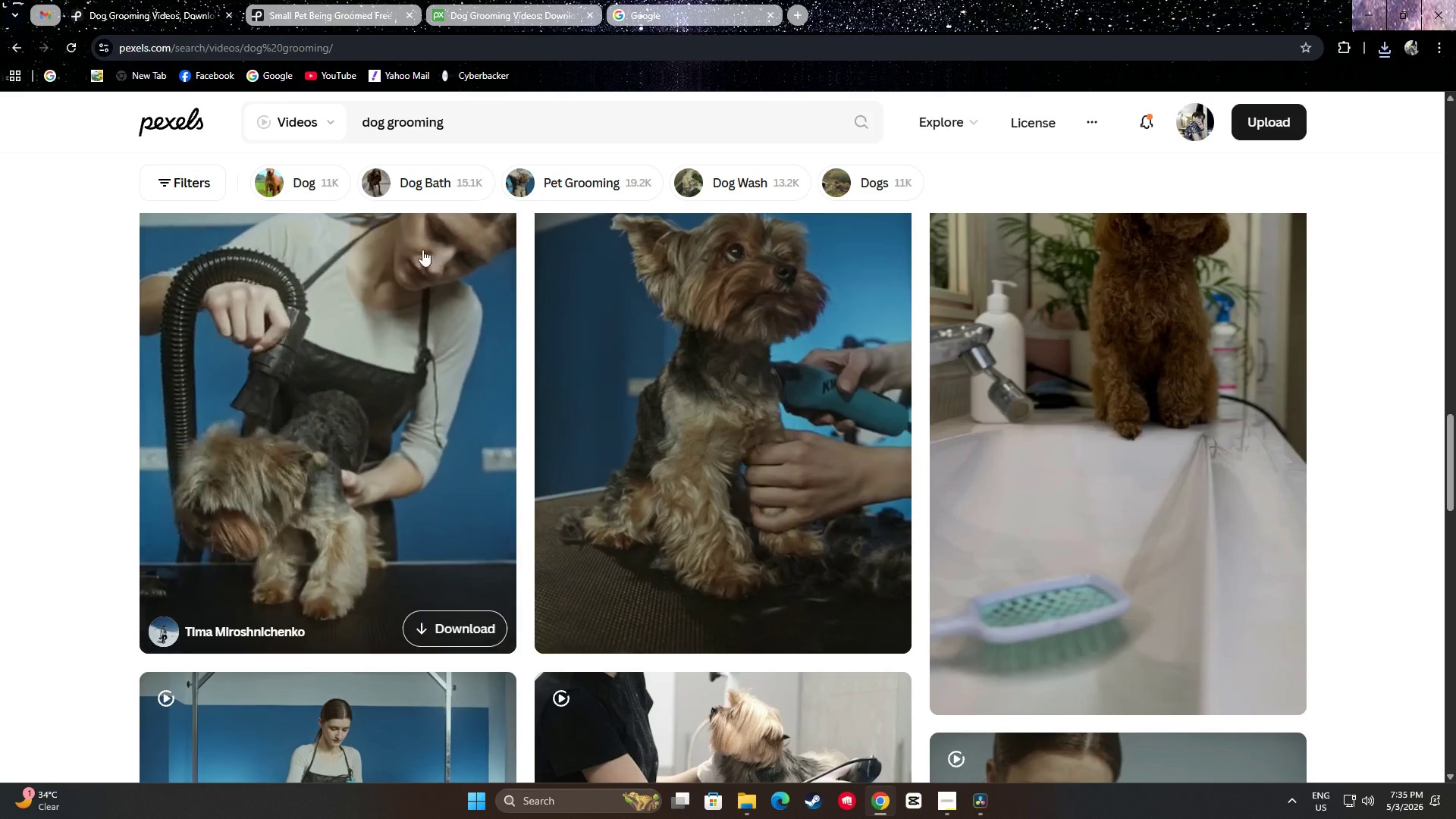 
scroll: coordinate [702, 376], scroll_direction: down, amount: 9.0
 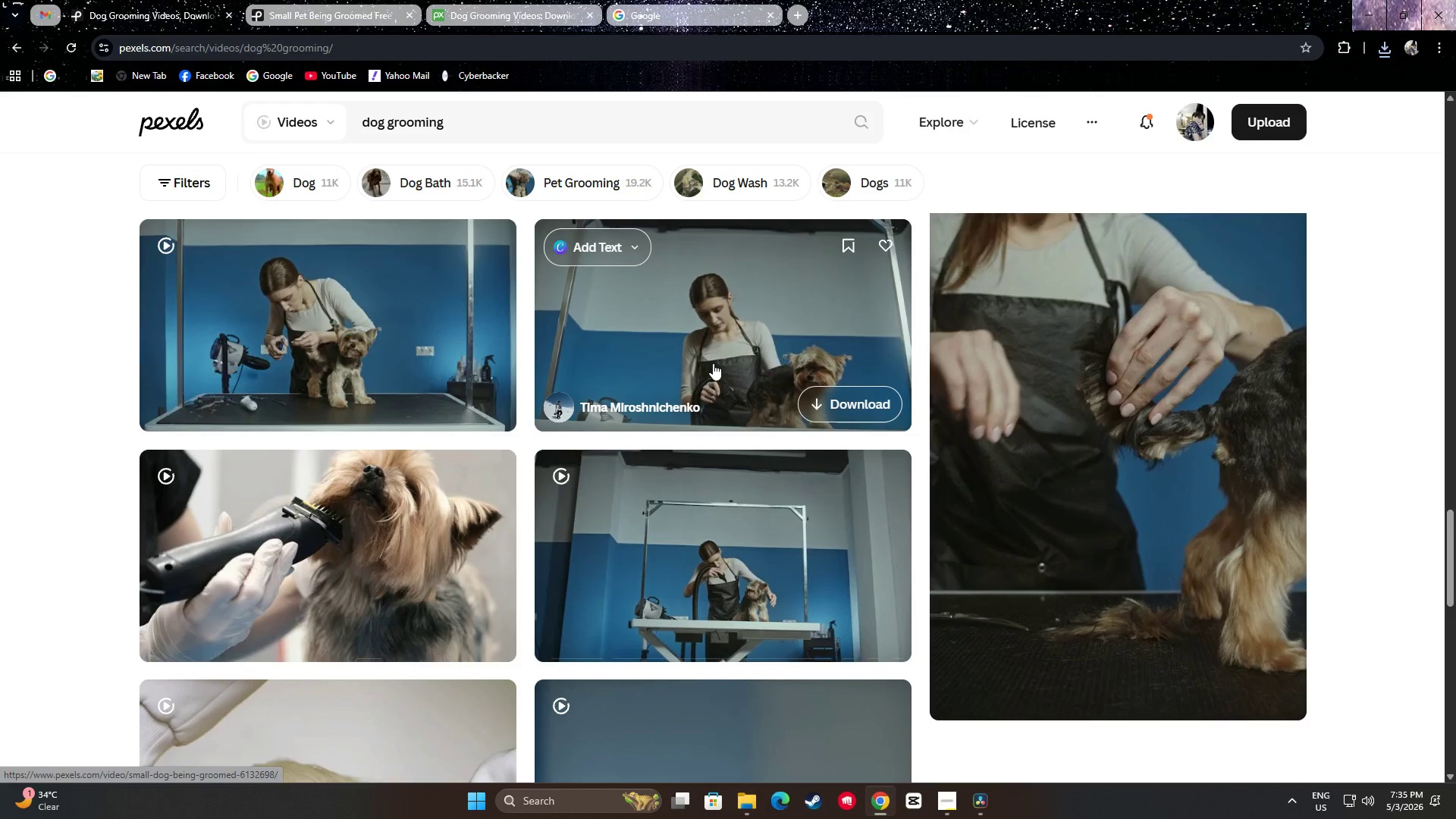 
mouse_move([359, 341])
 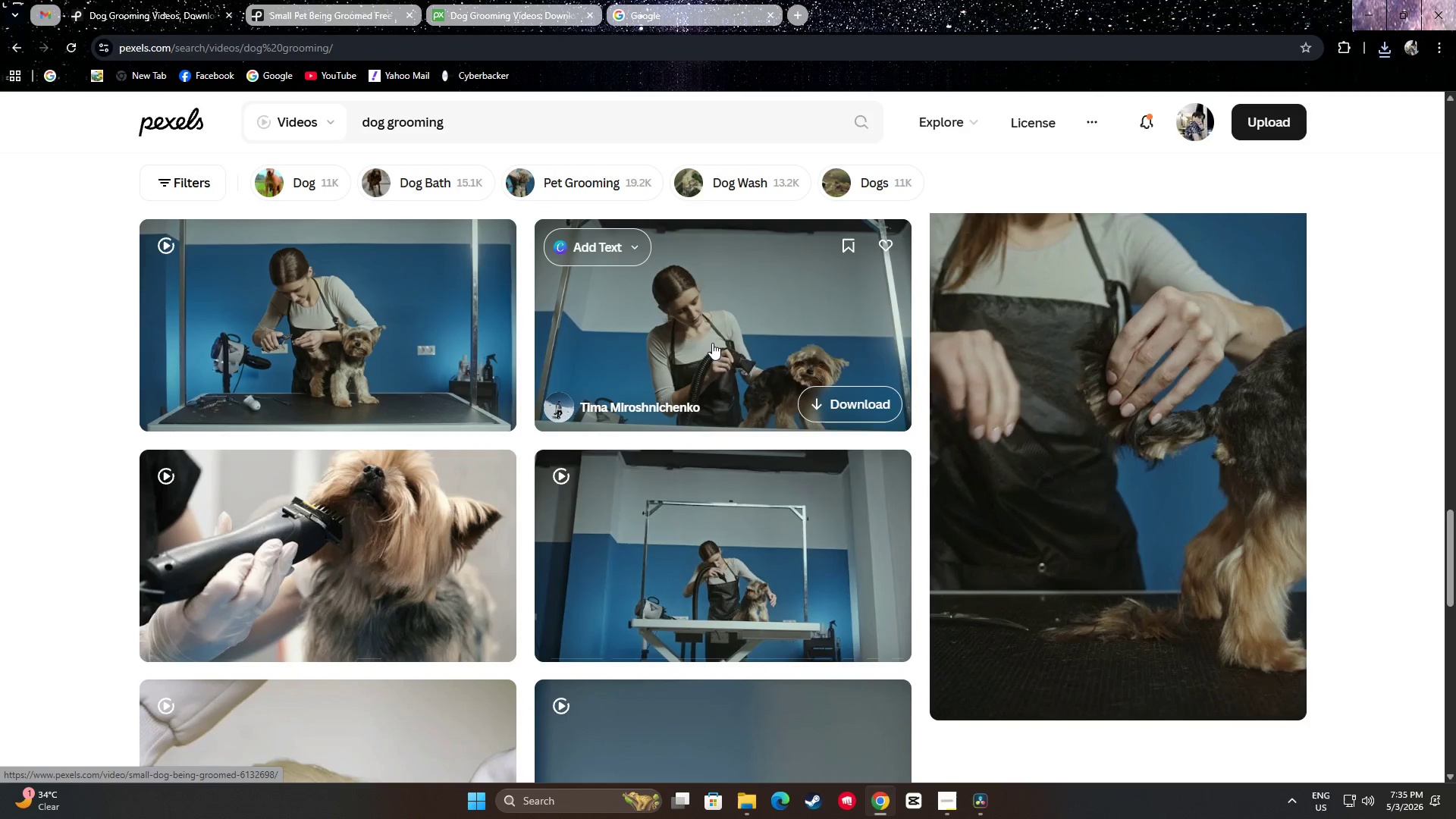 
scroll: coordinate [752, 558], scroll_direction: up, amount: 4.0
 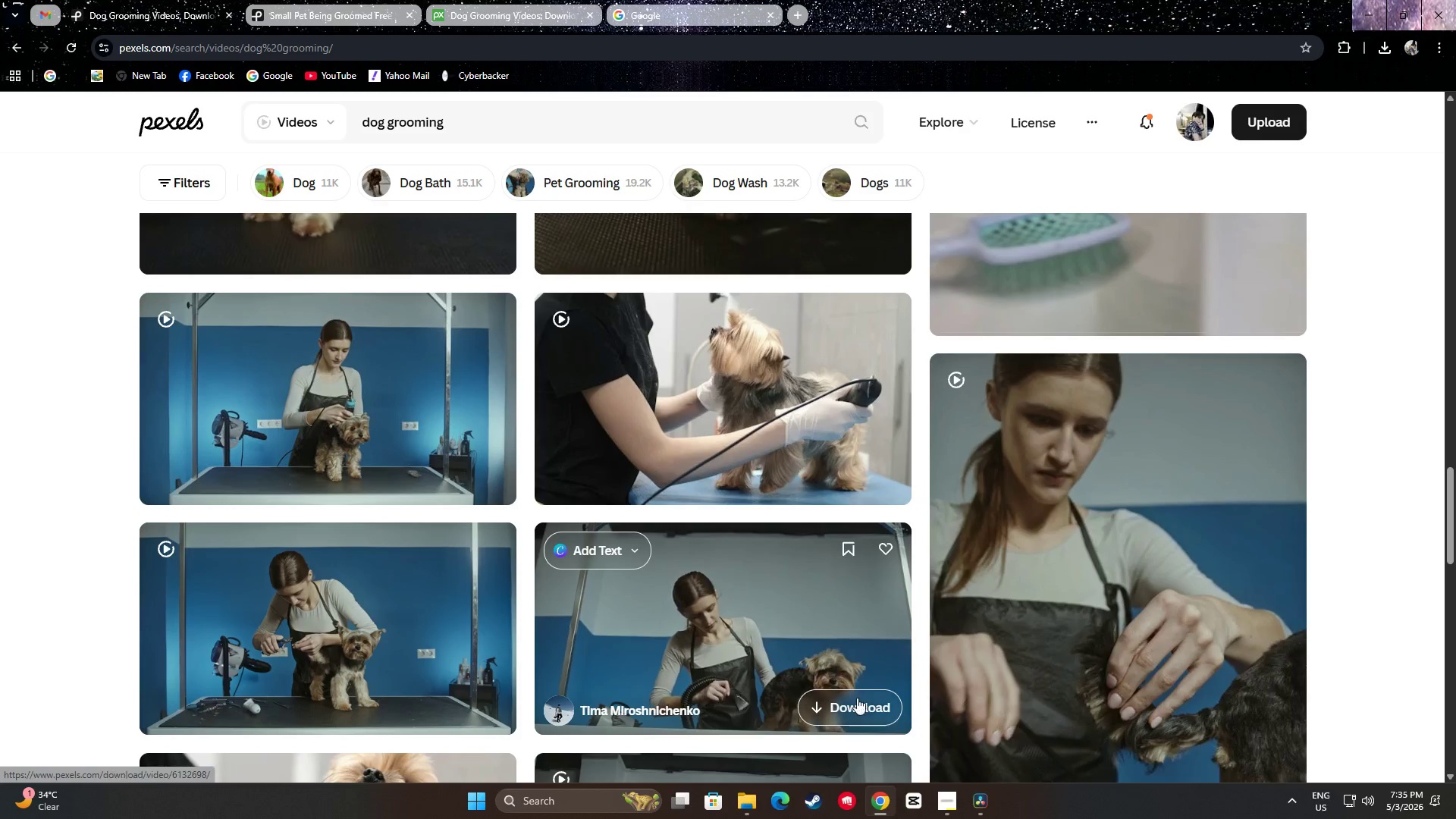 
left_click([857, 704])
 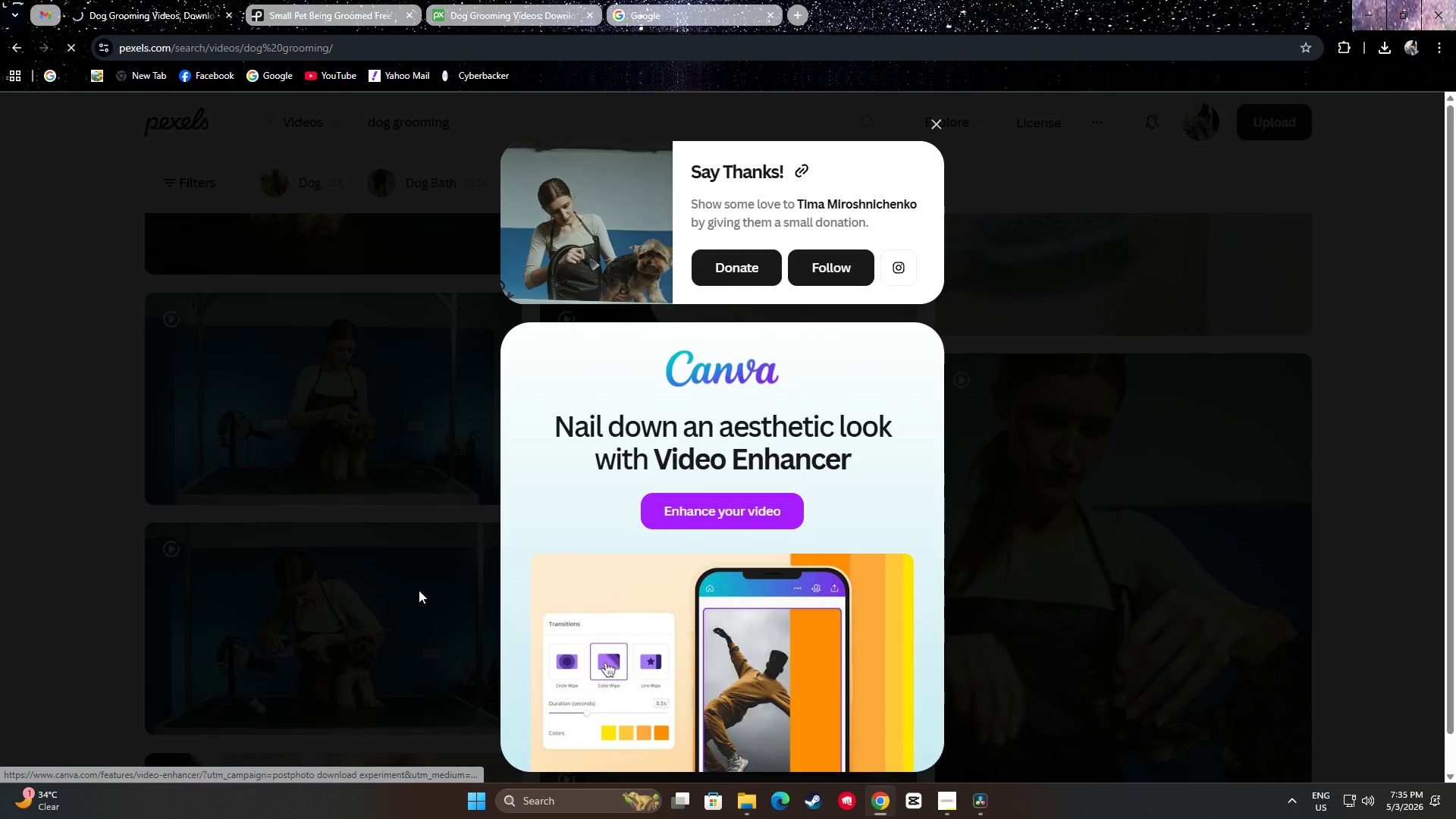 
left_click_drag(start_coordinate=[105, 473], to_coordinate=[101, 475])
 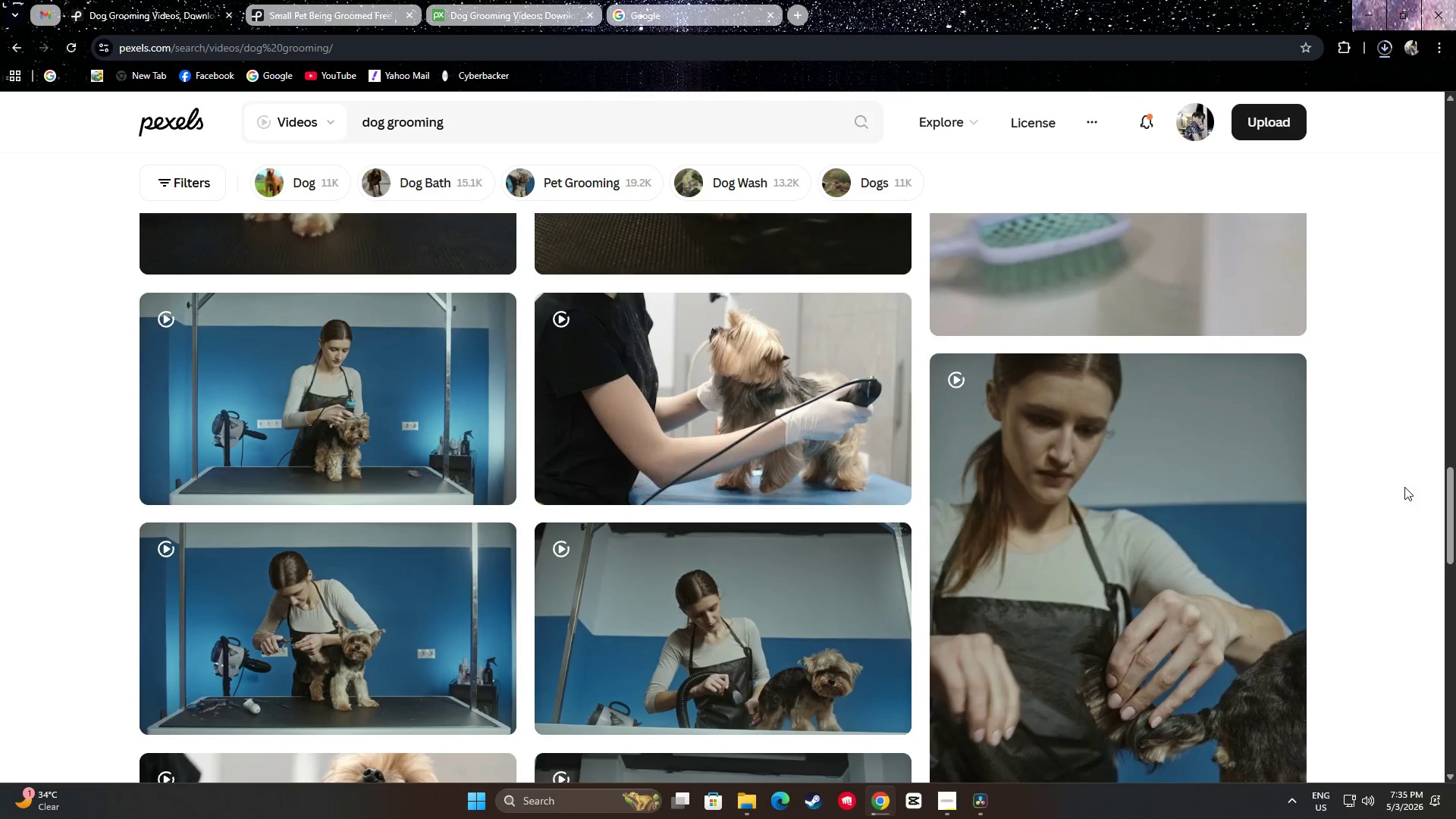 
left_click([1379, 518])
 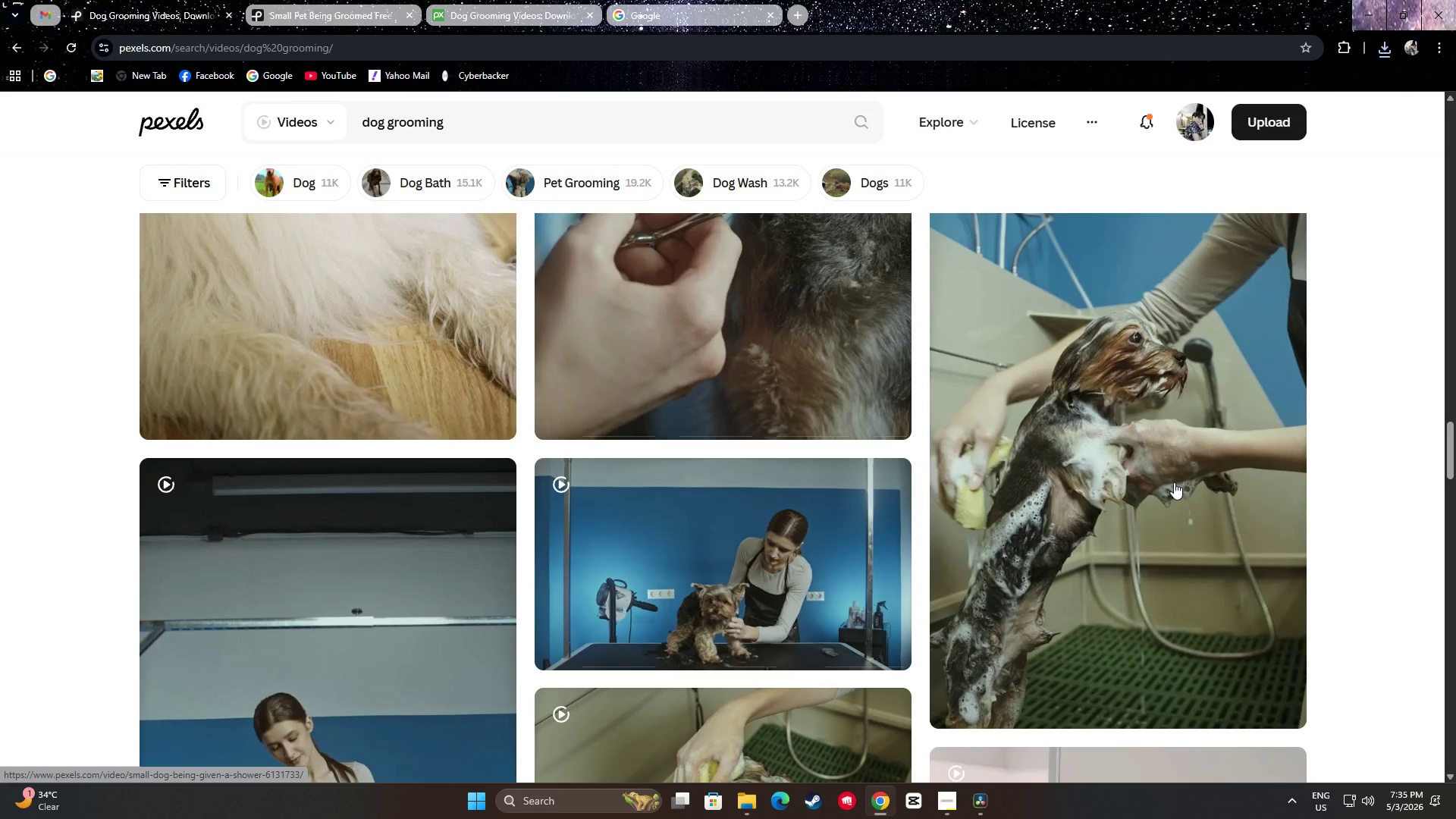 
scroll: coordinate [1122, 384], scroll_direction: down, amount: 20.0
 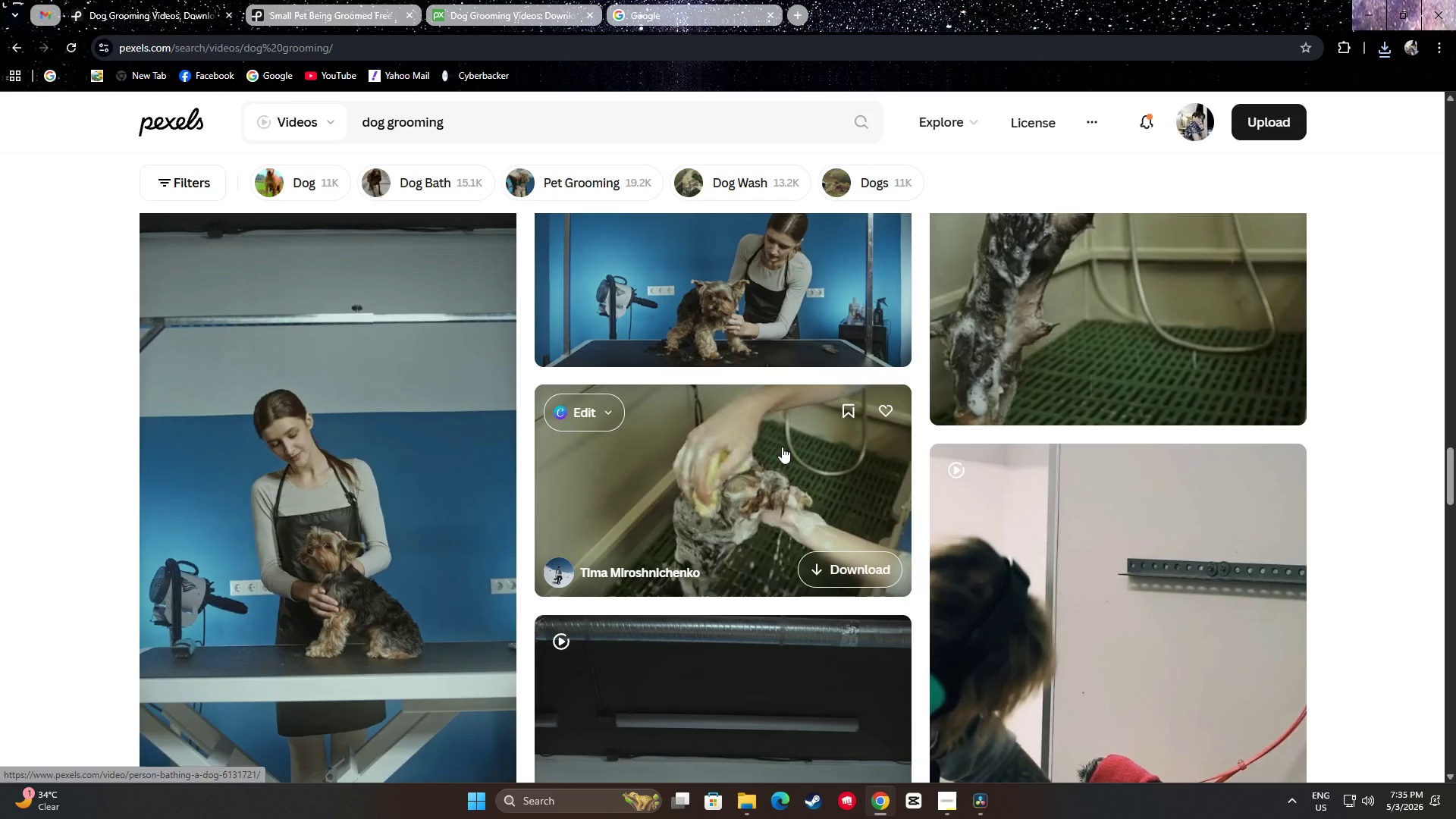 
scroll: coordinate [748, 590], scroll_direction: up, amount: 2.0
 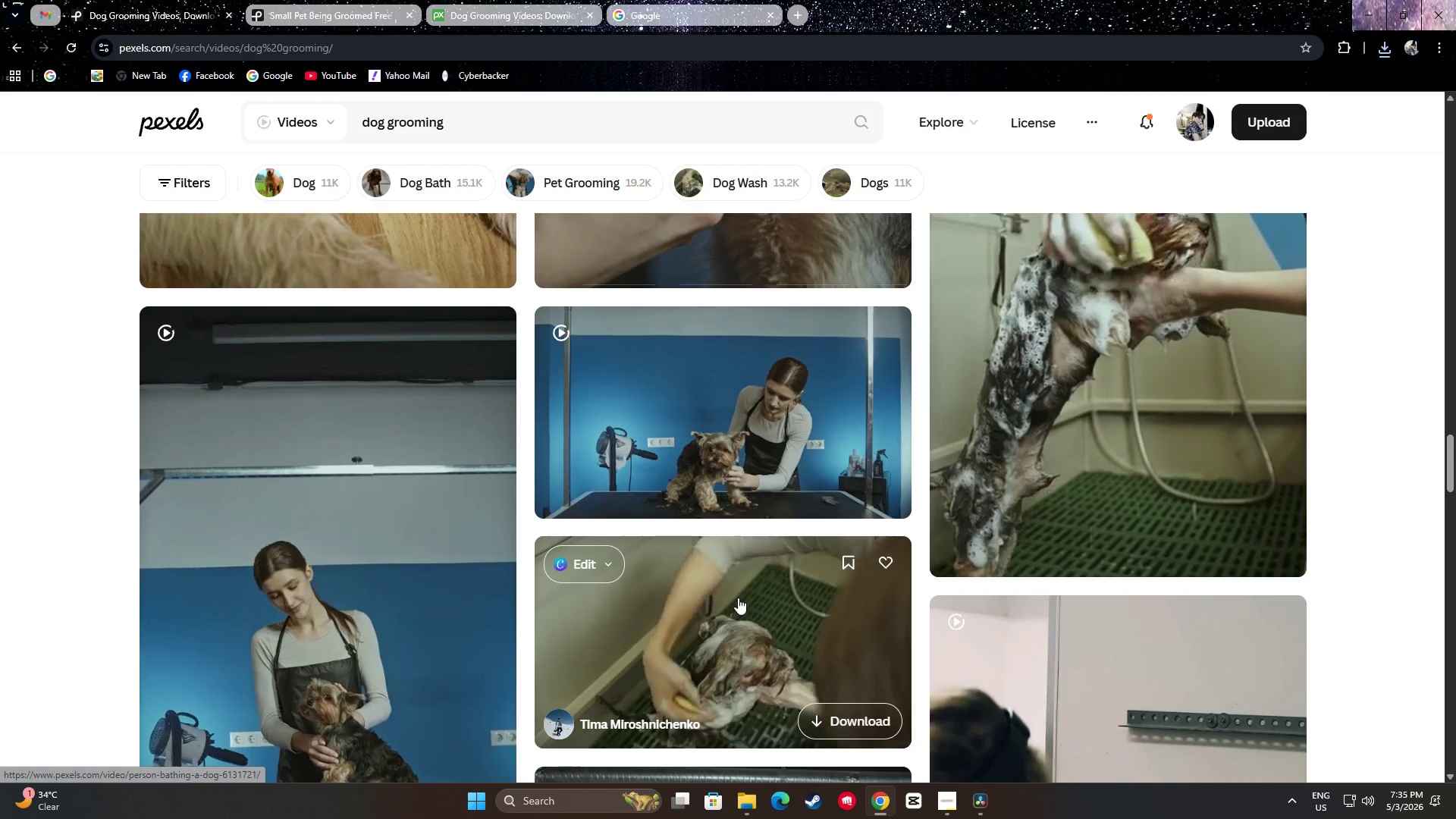 
scroll: coordinate [740, 588], scroll_direction: down, amount: 1.0
 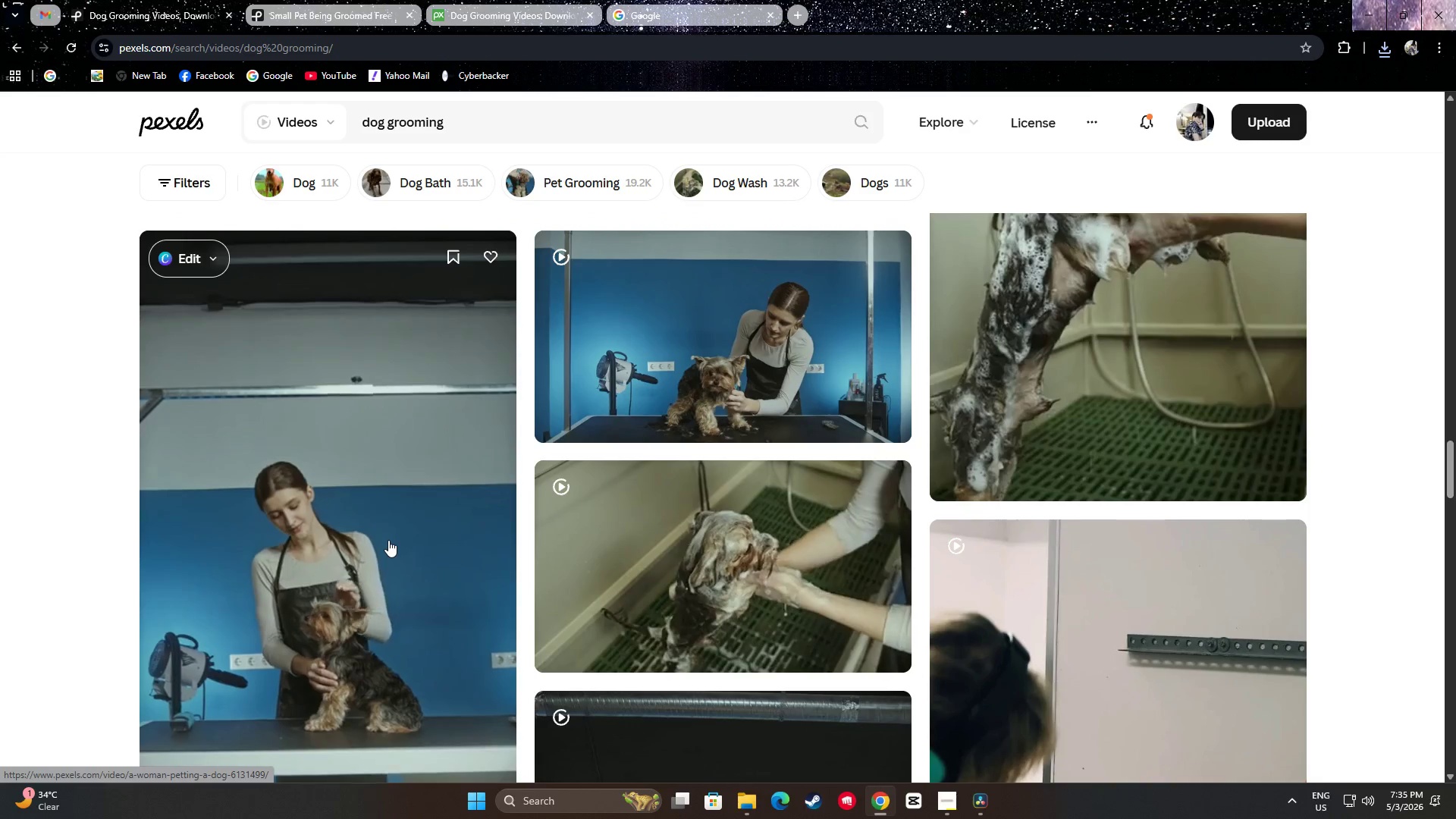 
wait(5.0)
 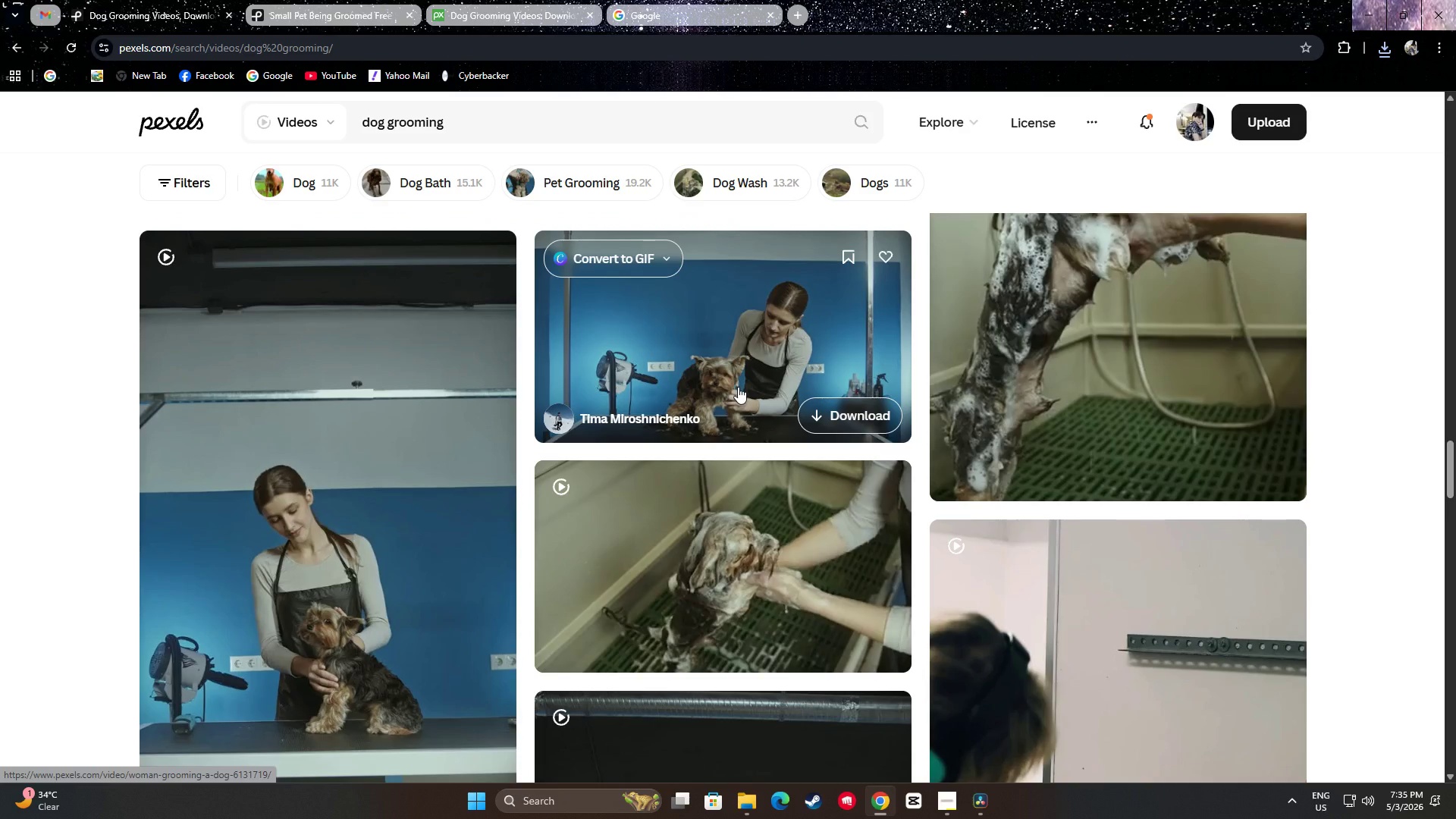 
scroll: coordinate [748, 334], scroll_direction: down, amount: 25.0
 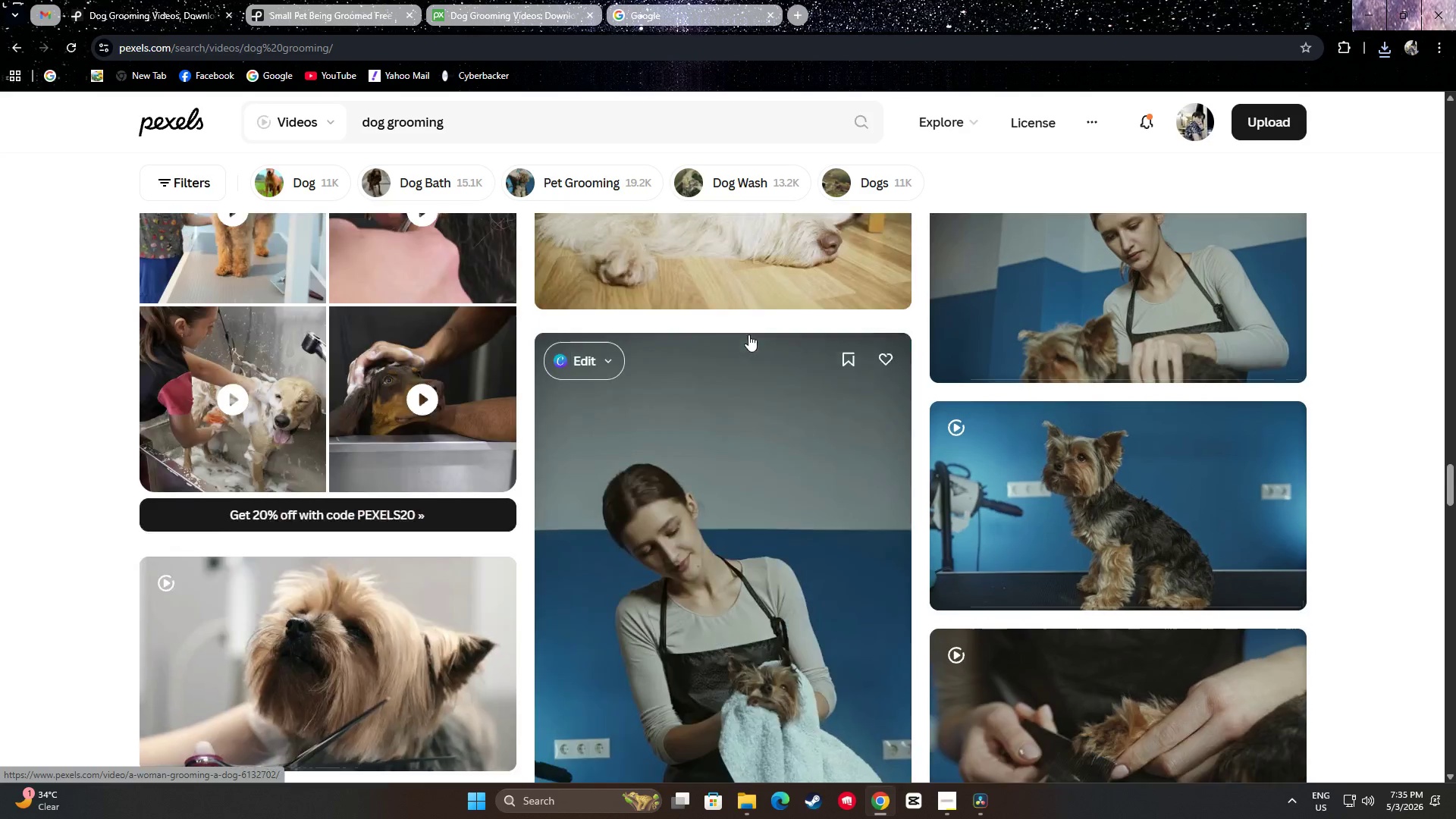 
scroll: coordinate [789, 347], scroll_direction: down, amount: 8.0
 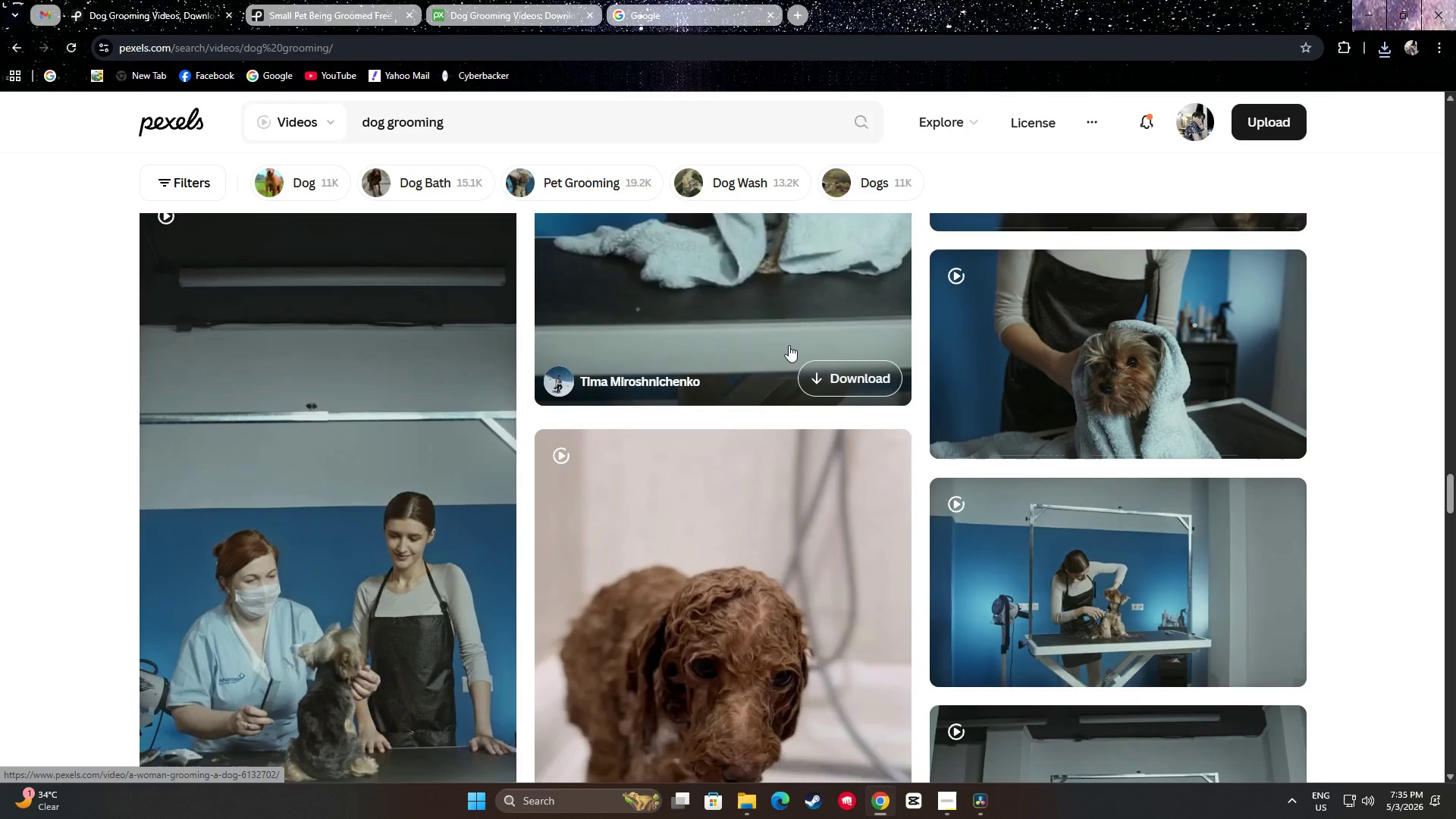 
left_click_drag(start_coordinate=[454, 118], to_coordinate=[390, 123])
 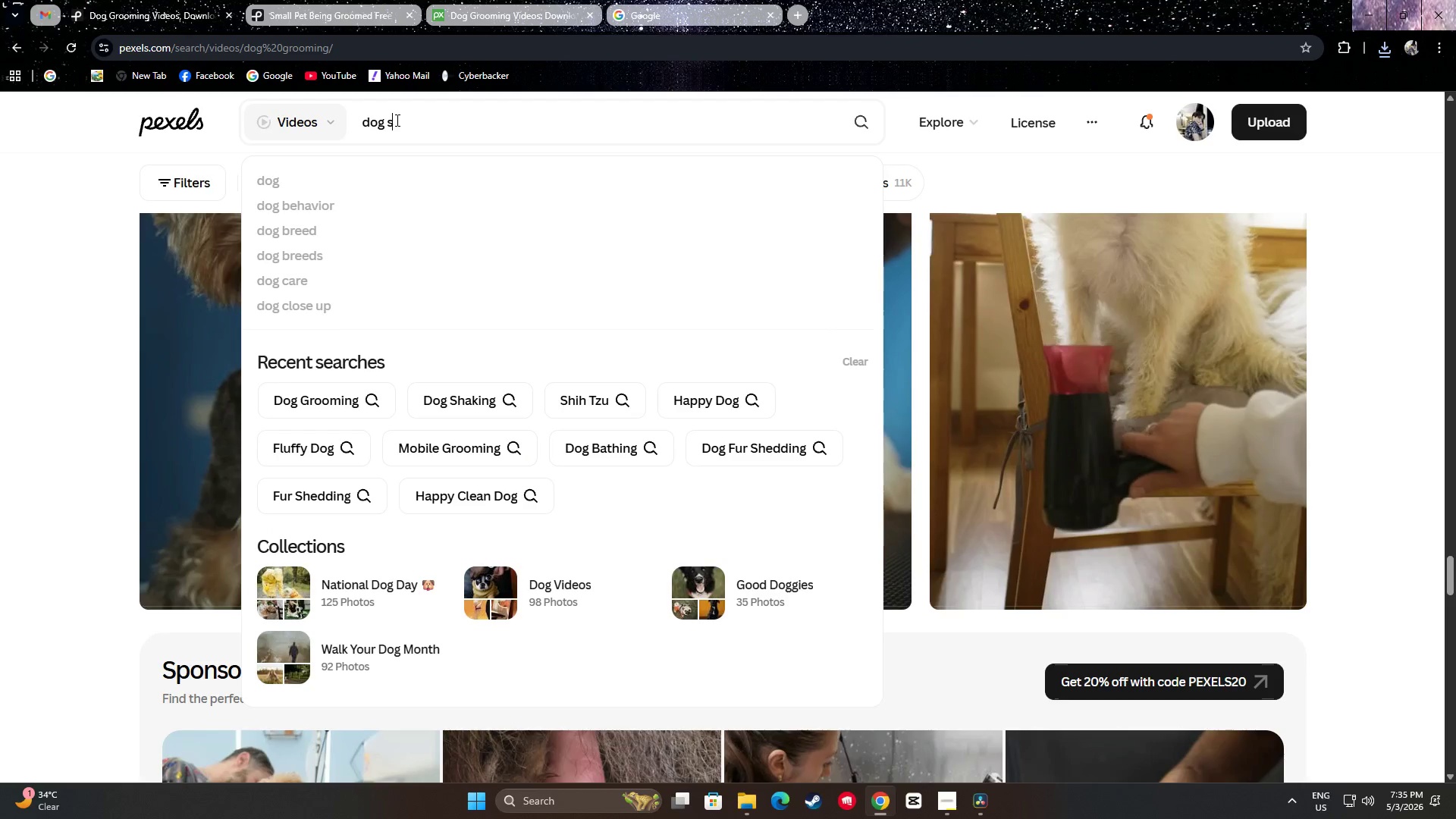 
scroll: coordinate [431, 186], scroll_direction: down, amount: 19.0
 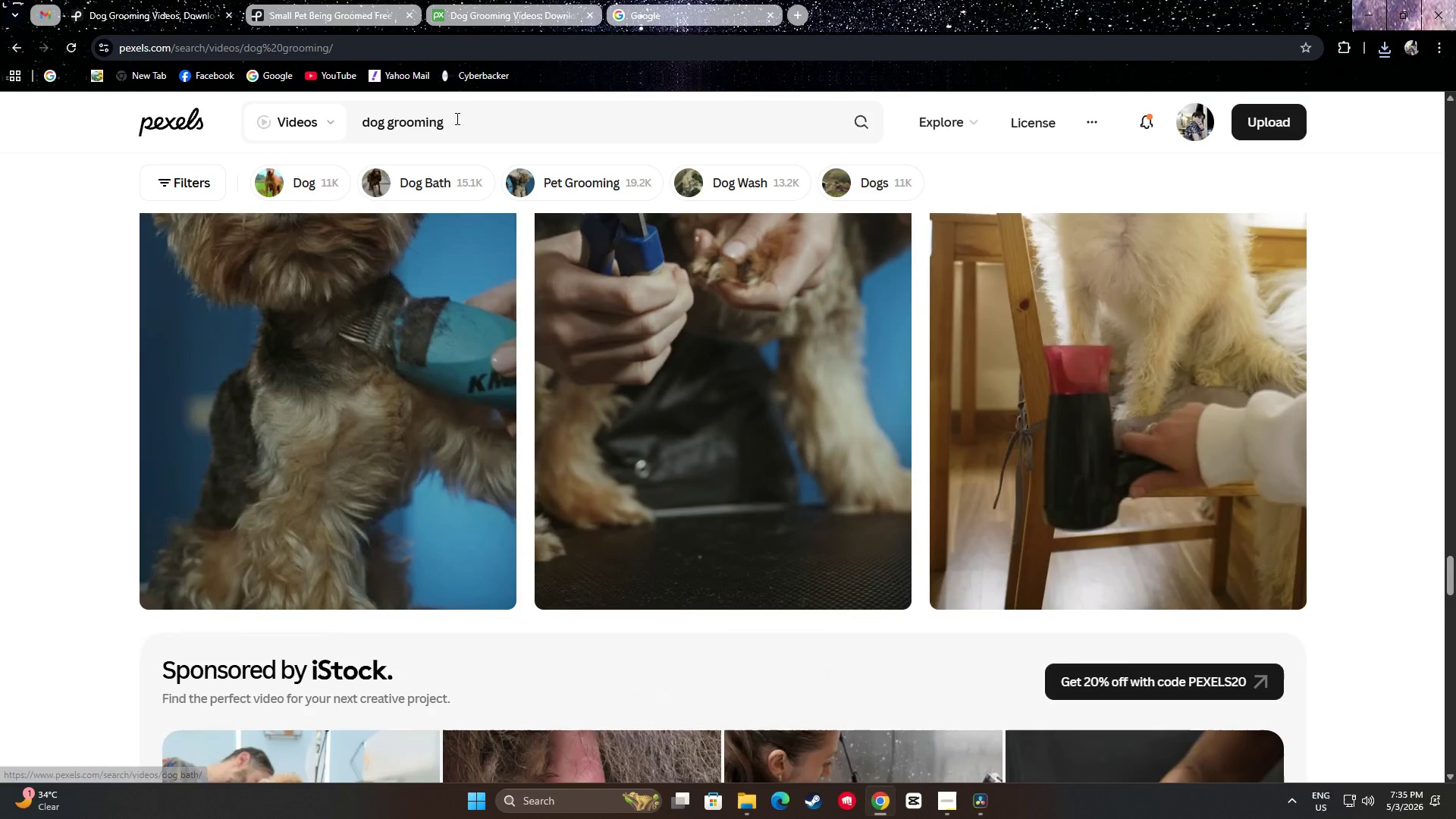 
type(showring)
 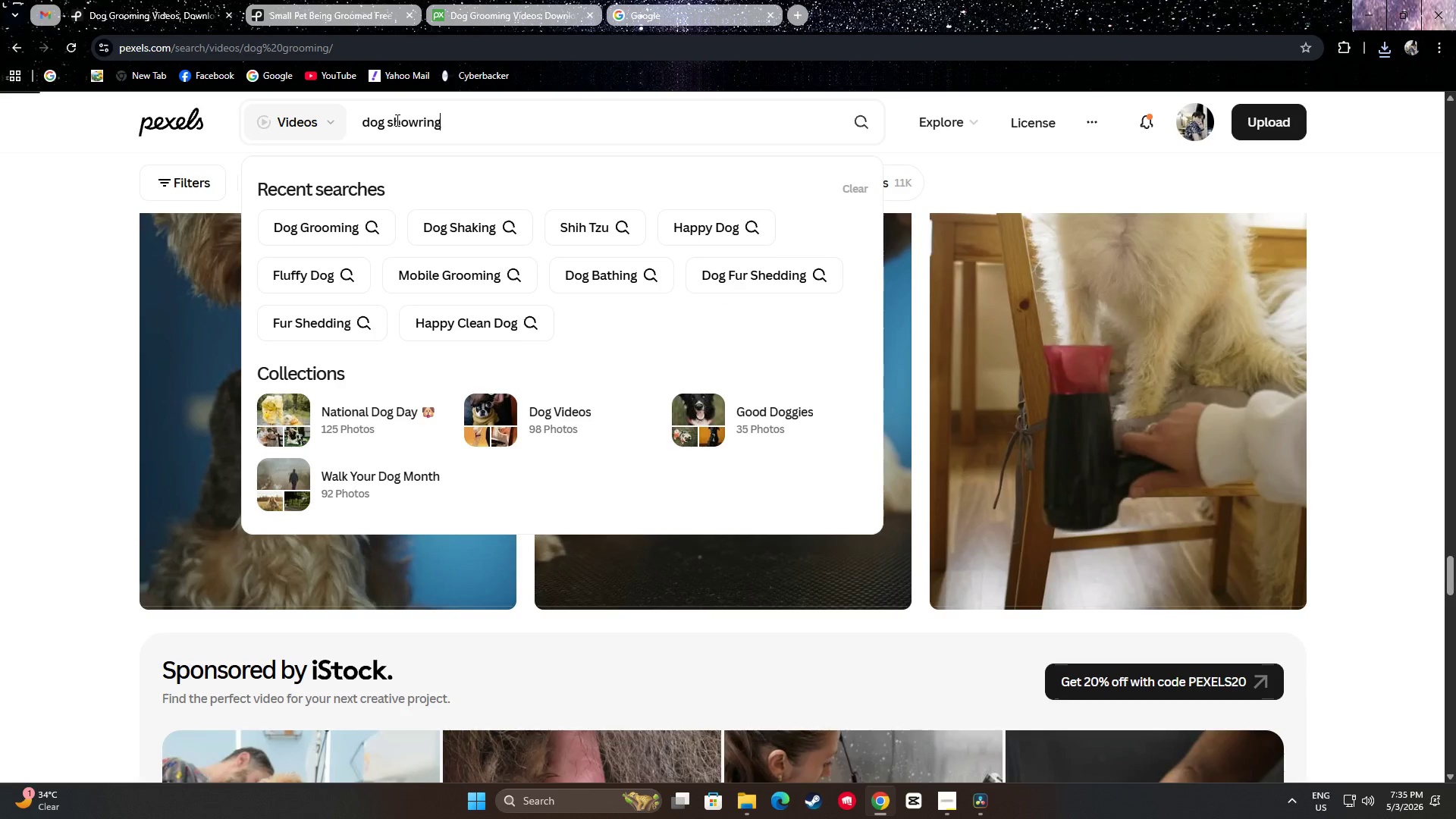 
key(Enter)
 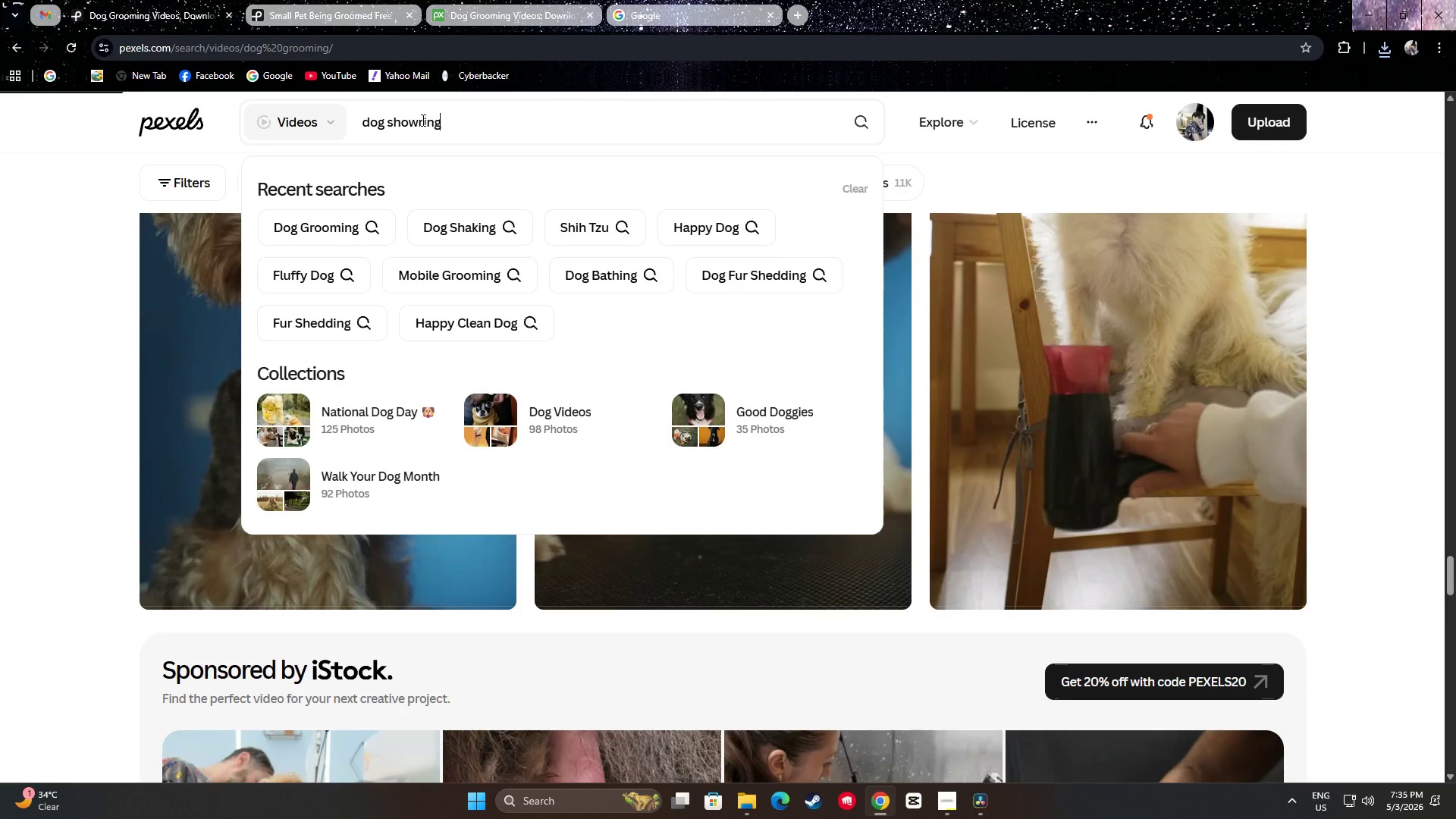 
left_click([418, 123])
 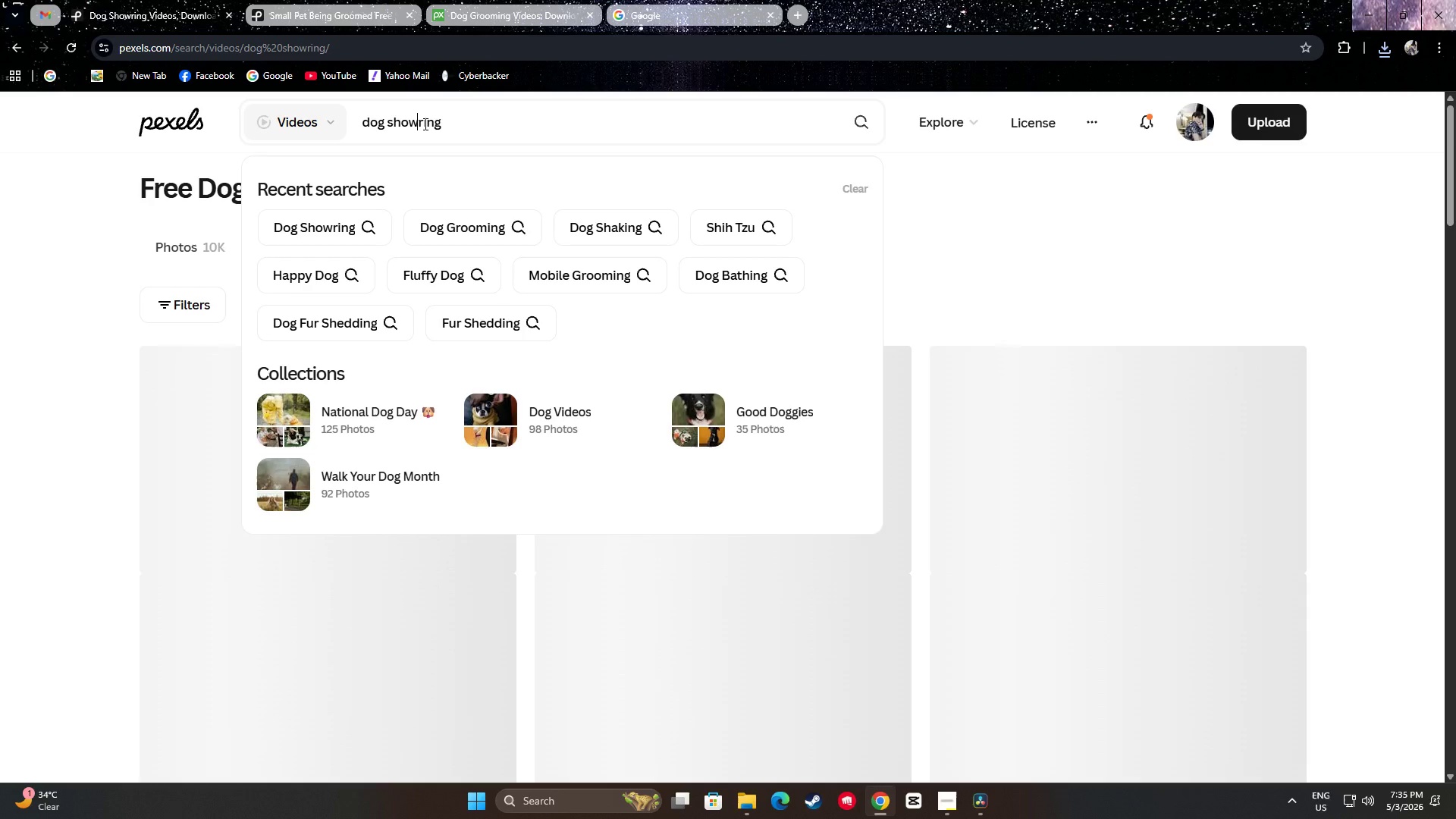 
key(E)
 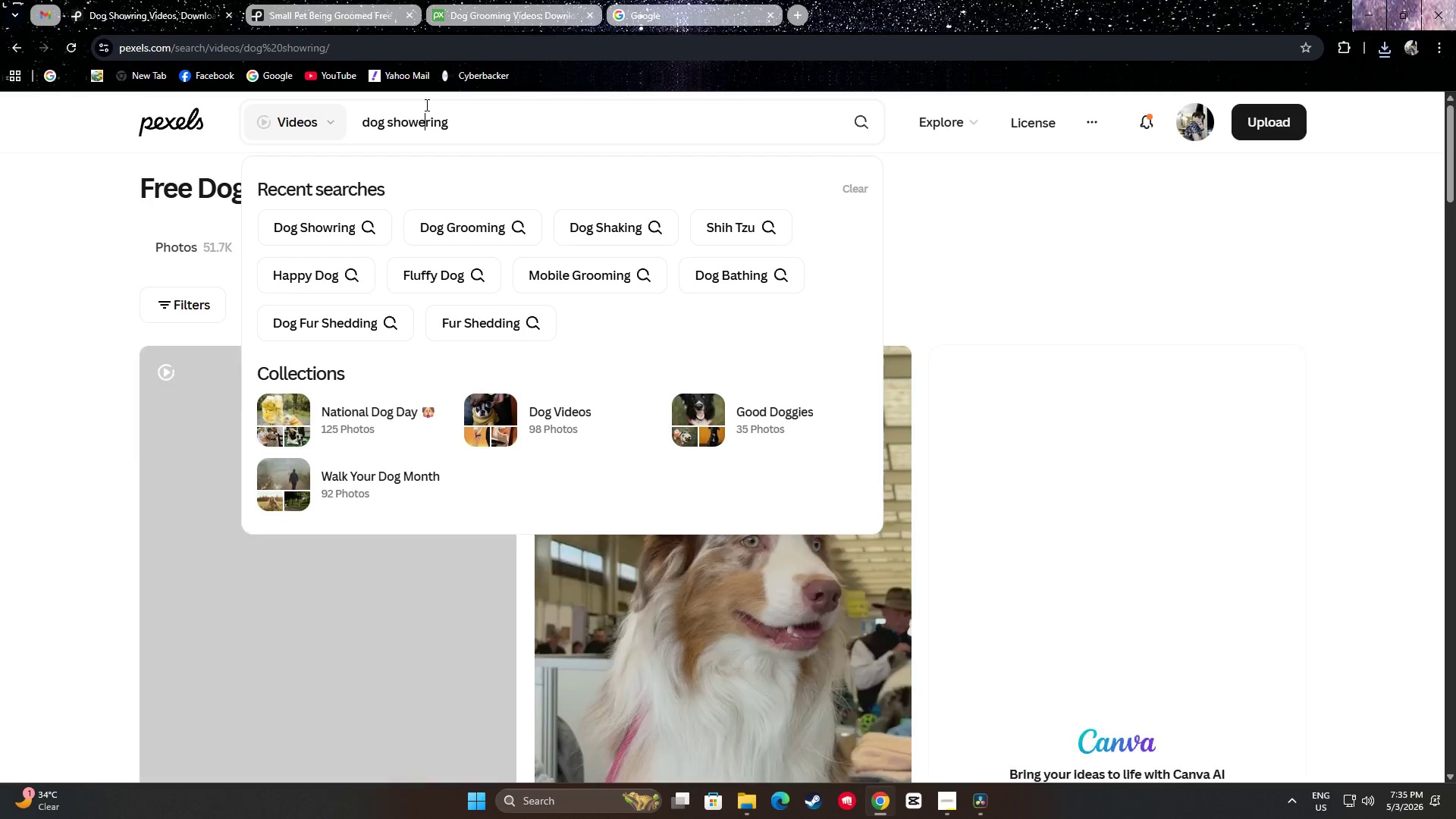 
key(Enter)
 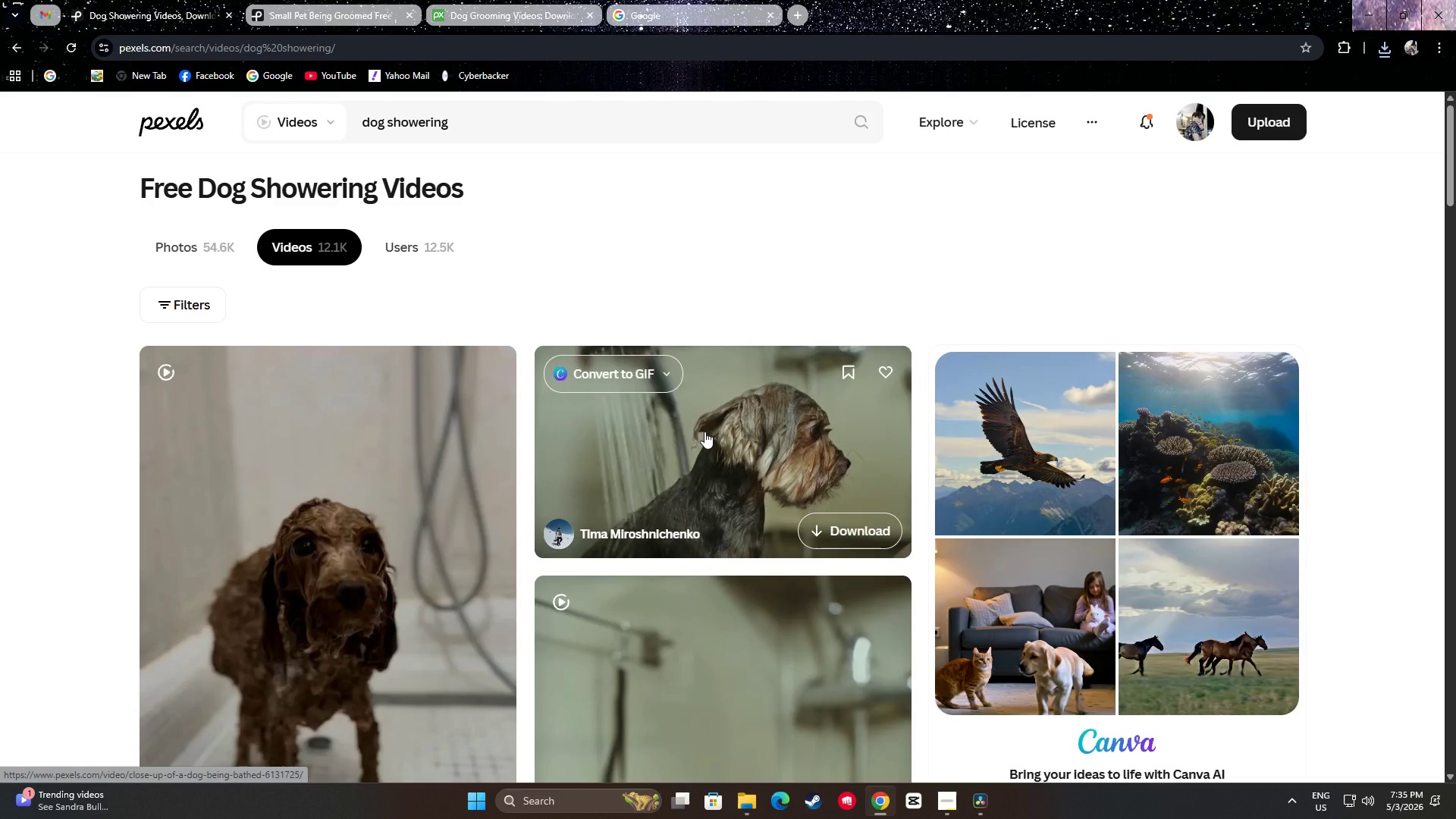 
wait(6.41)
 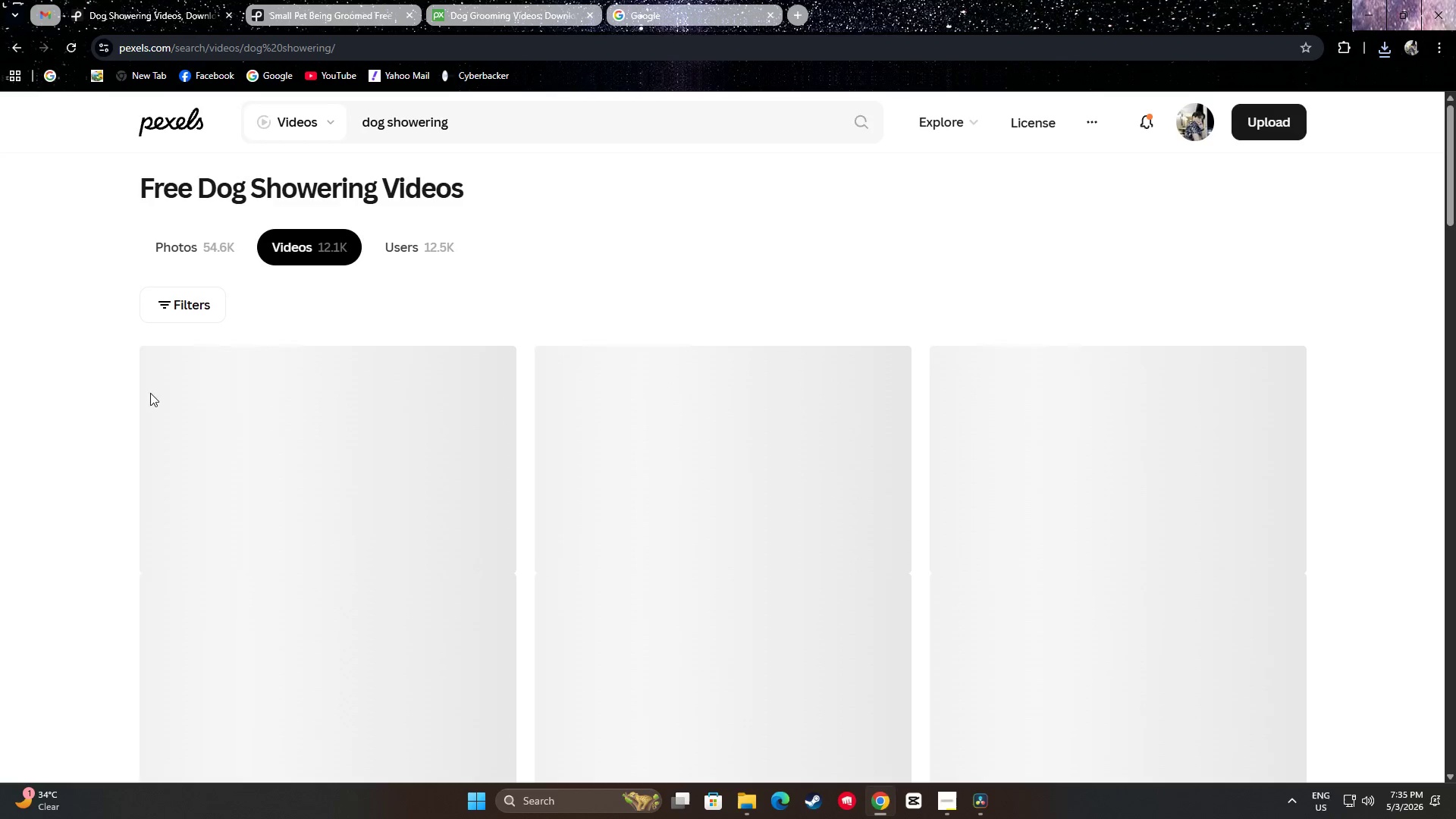 
scroll: coordinate [746, 362], scroll_direction: down, amount: 6.0
 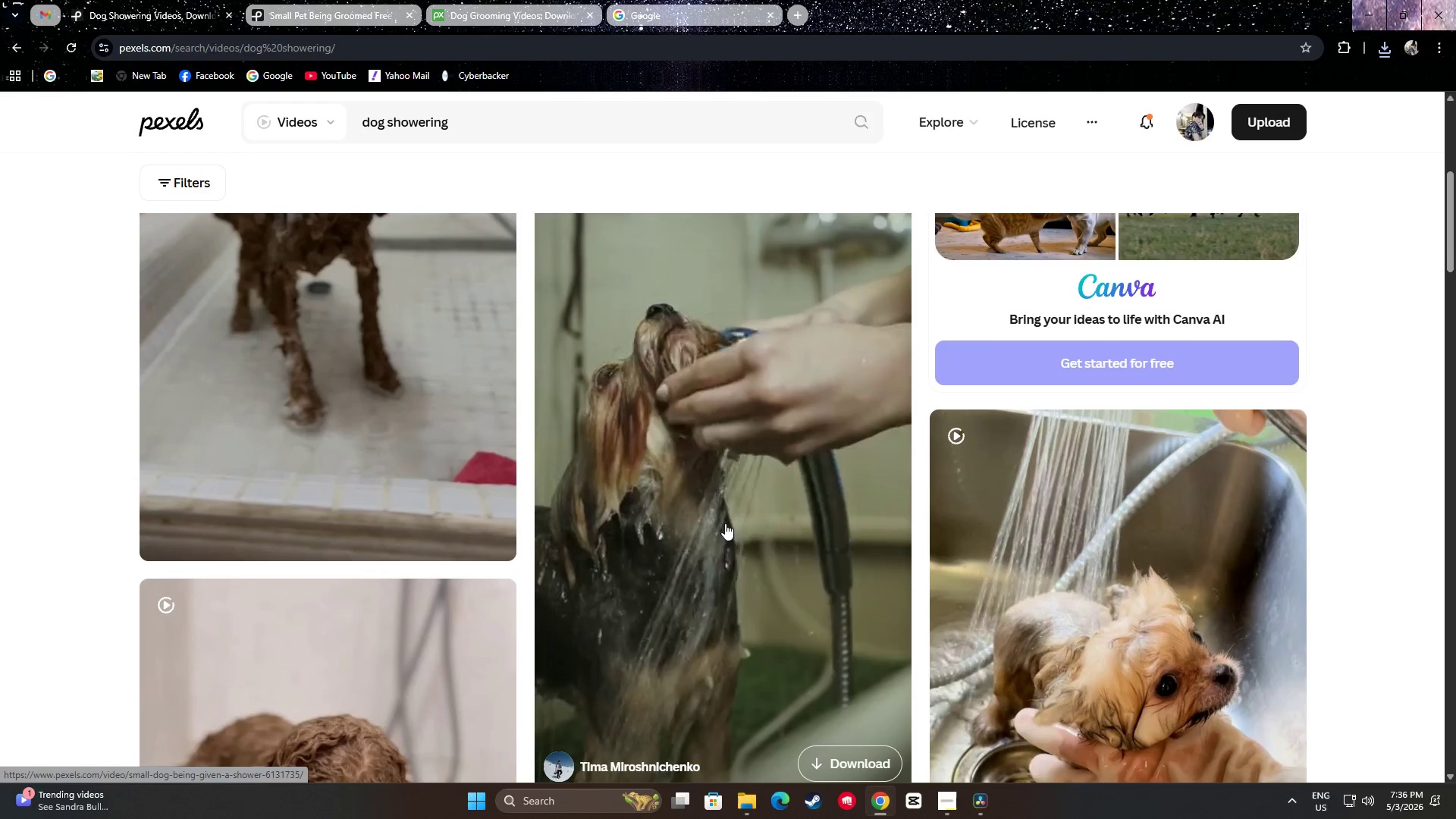 
wait(5.31)
 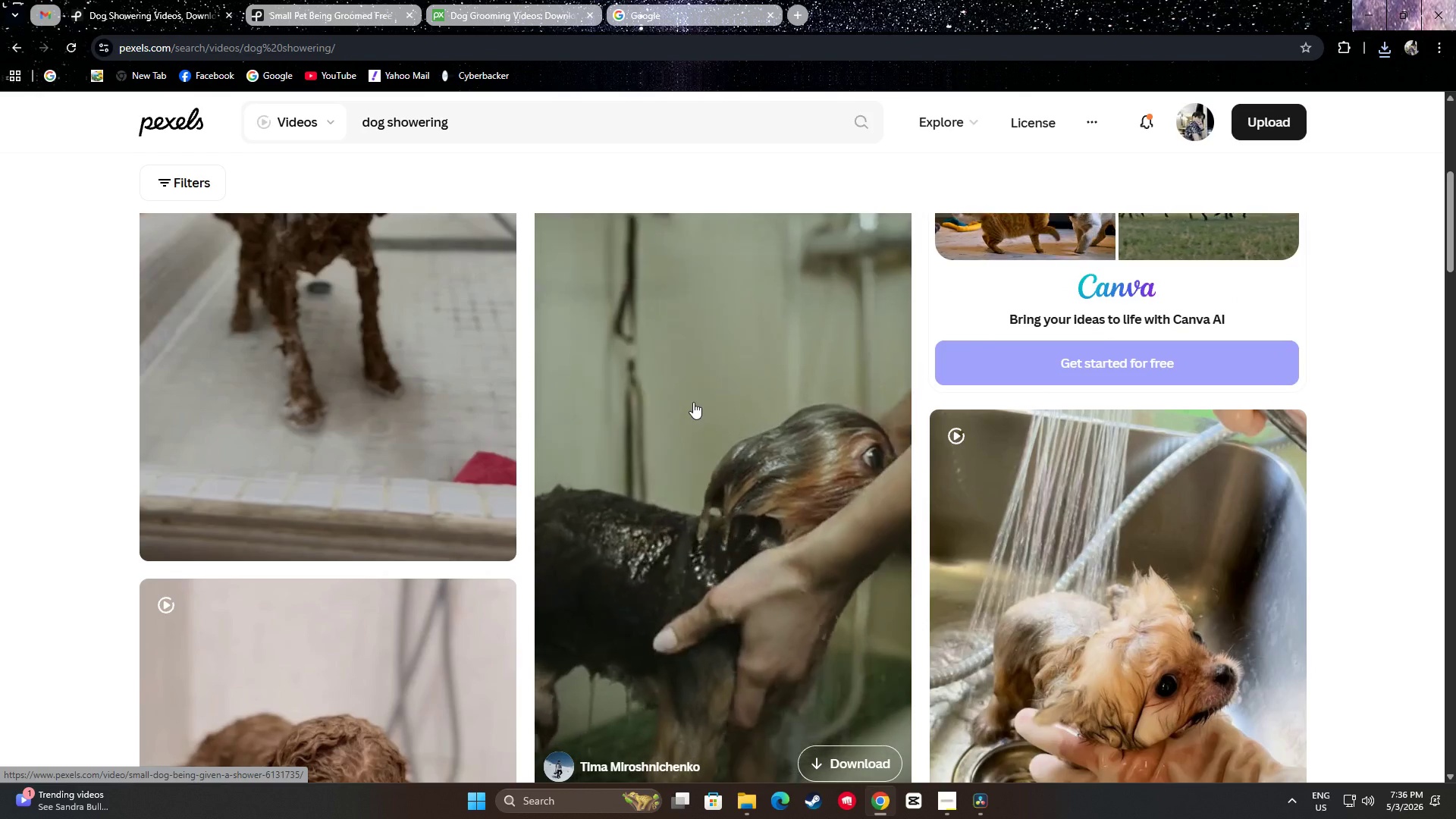 
scroll: coordinate [749, 527], scroll_direction: up, amount: 5.0
 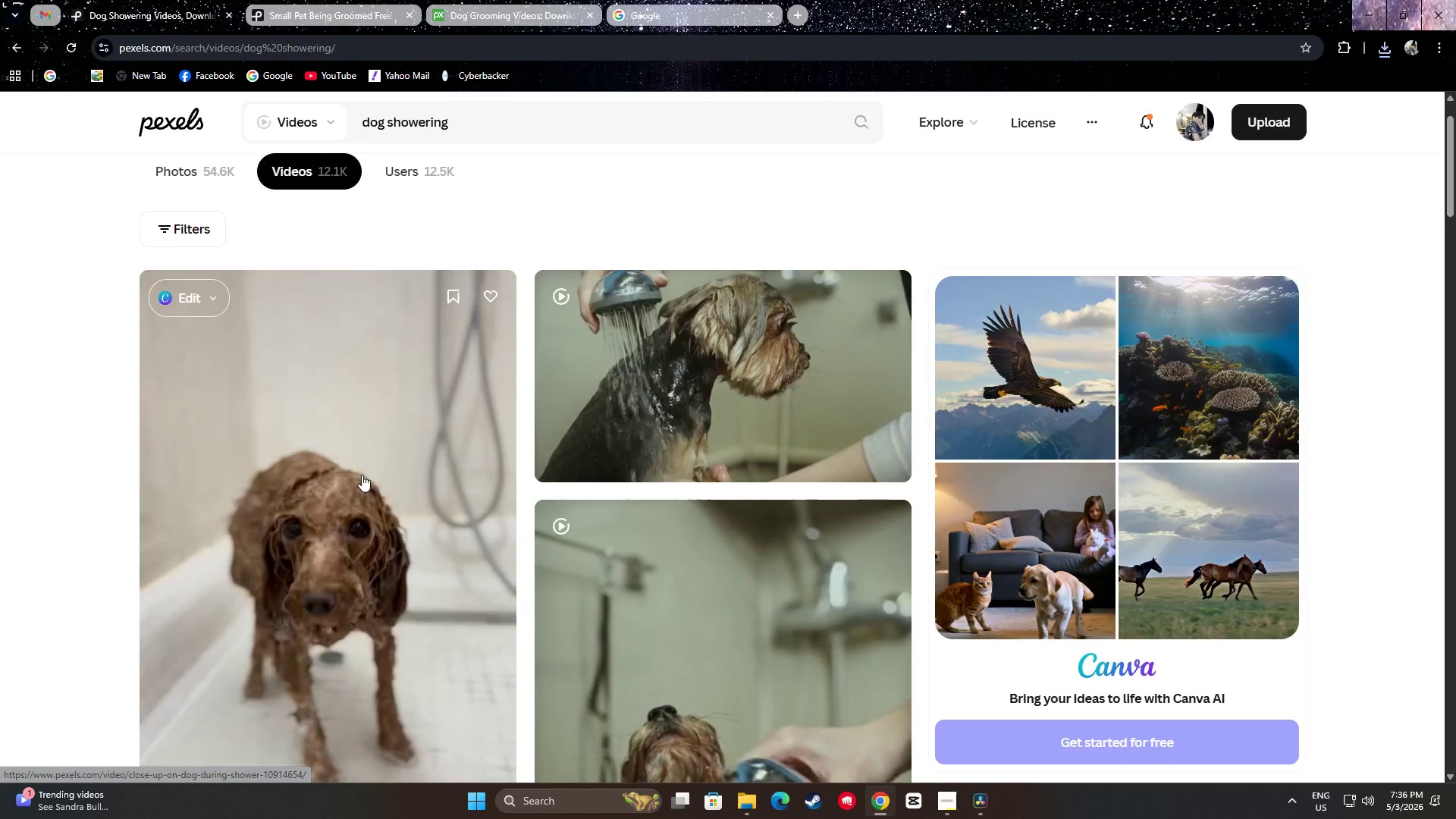 
mouse_move([734, 409])
 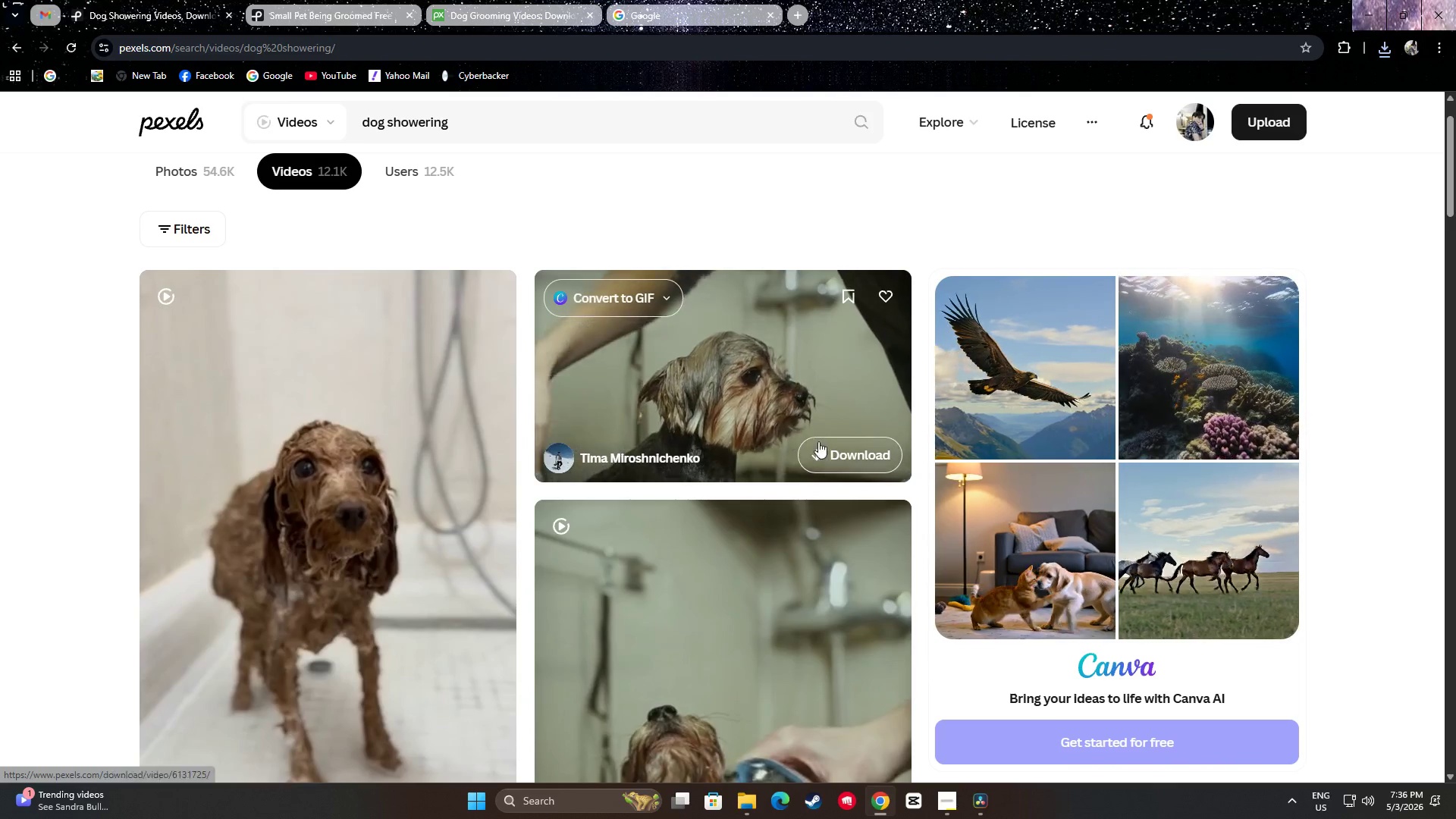 
left_click([818, 441])